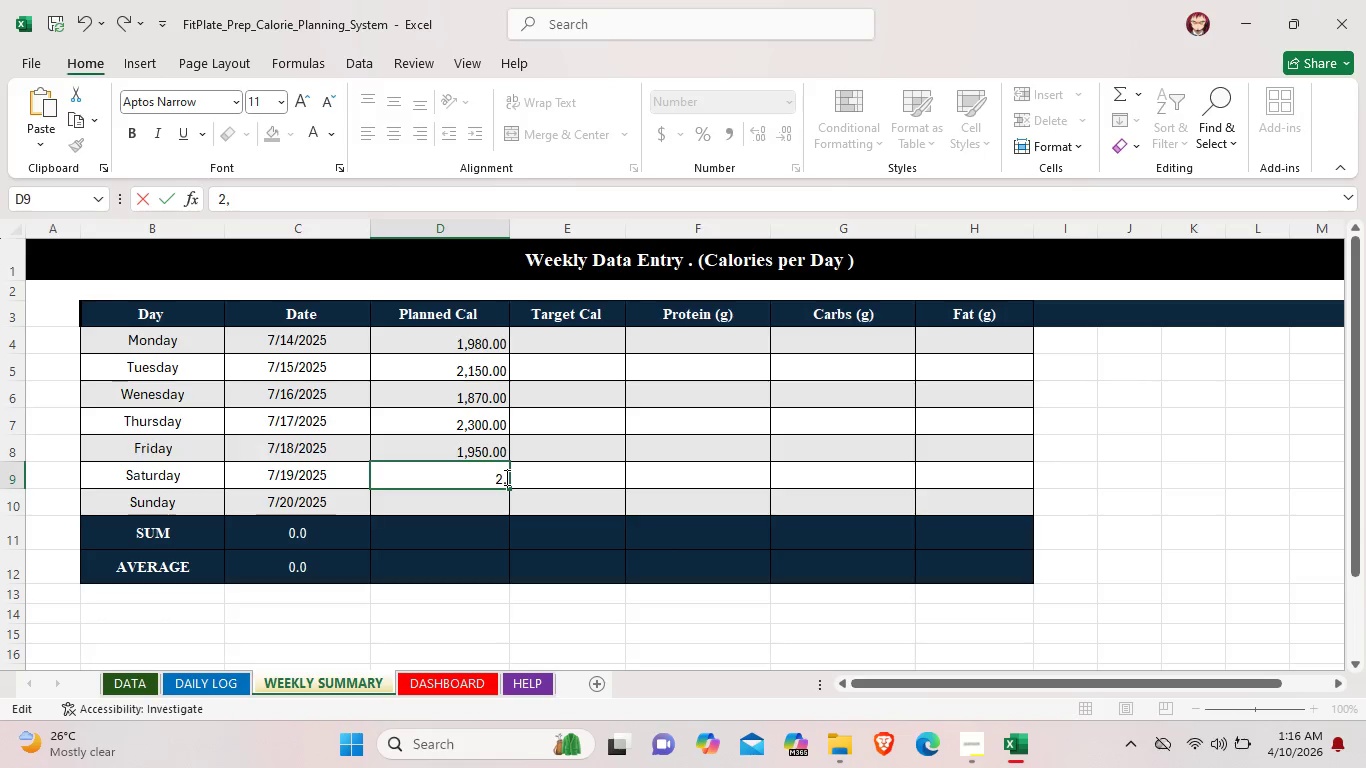 
key(0)
 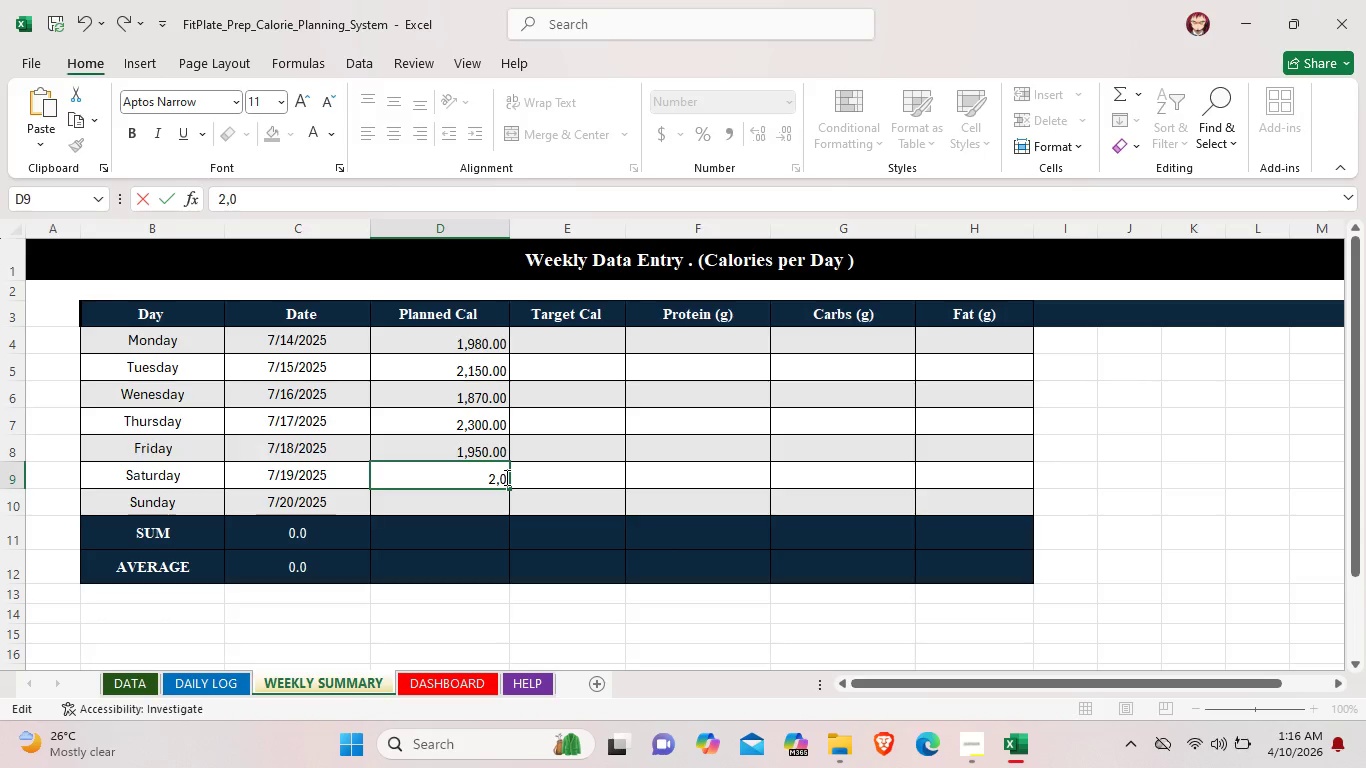 
type(50.00)
 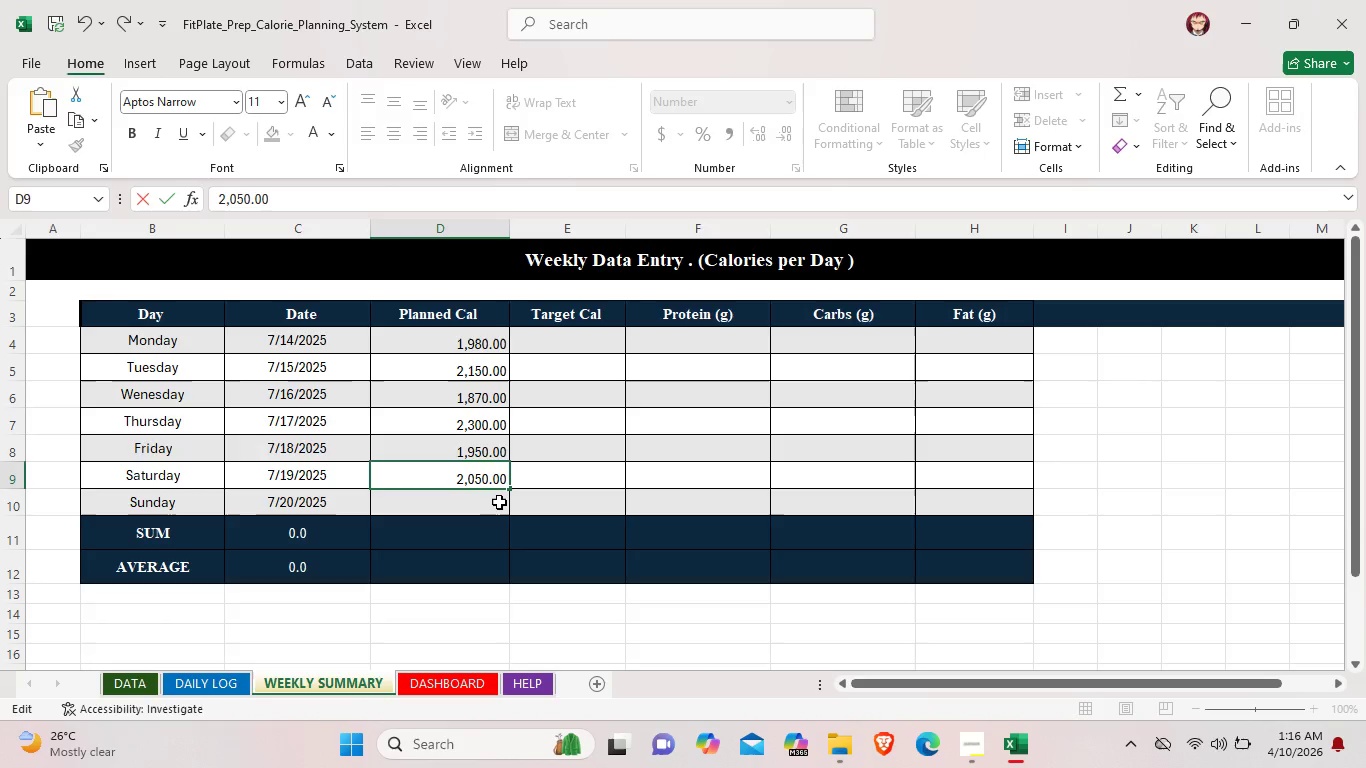 
double_click([499, 502])
 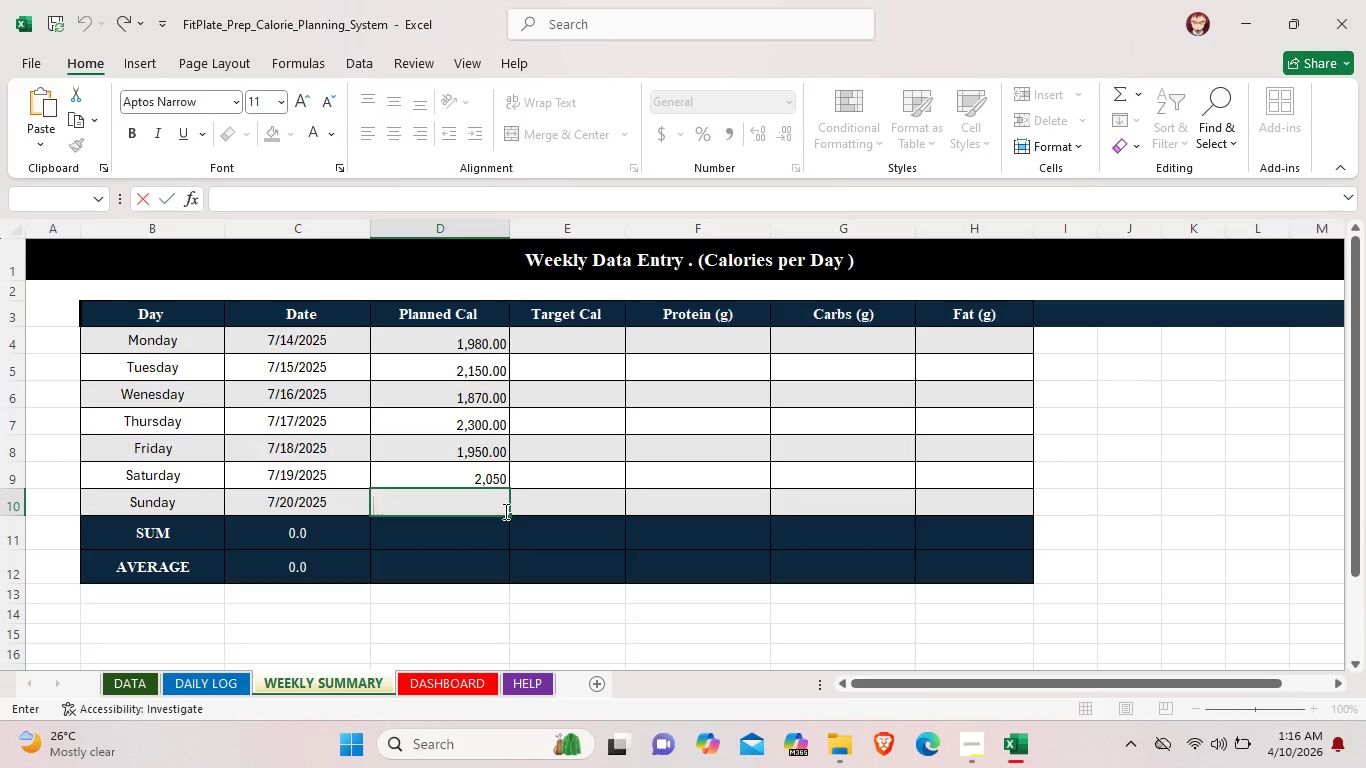 
wait(7.5)
 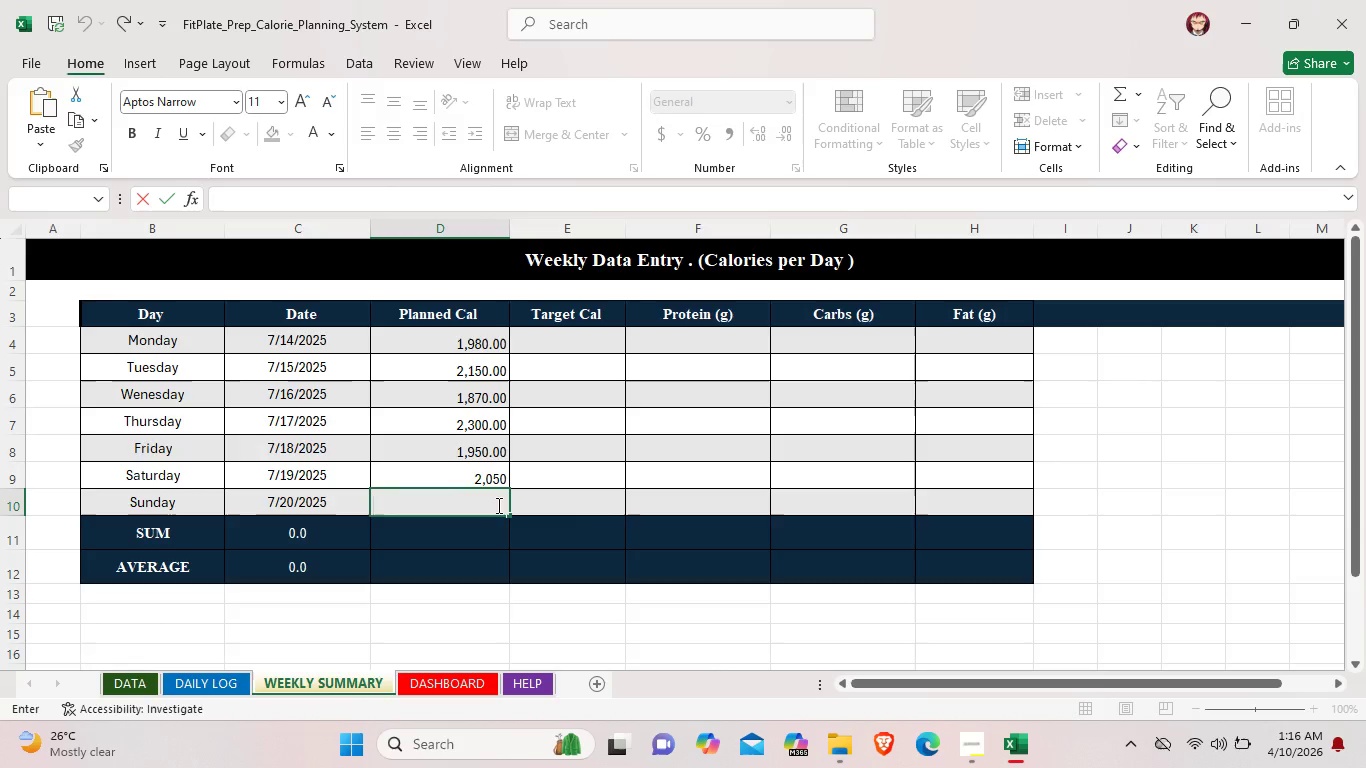 
double_click([496, 498])
 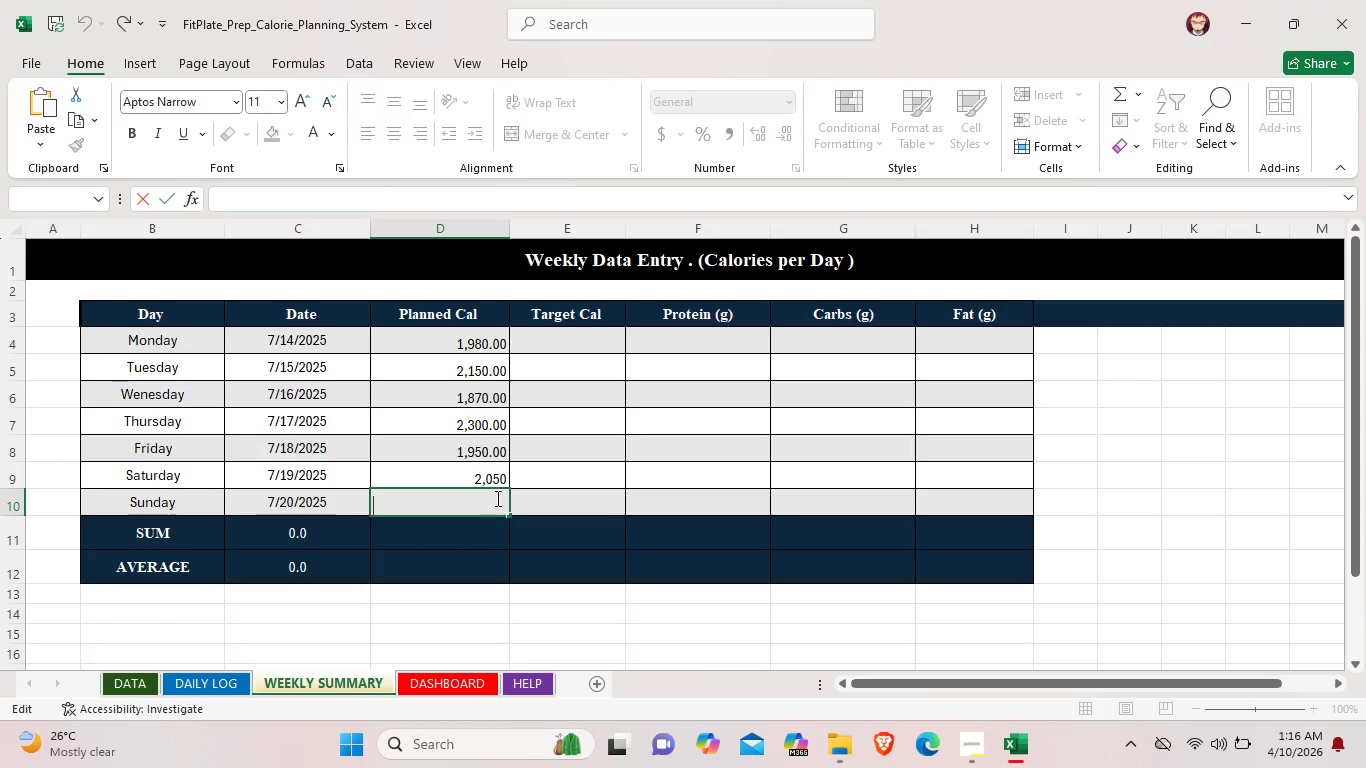 
left_click([496, 498])
 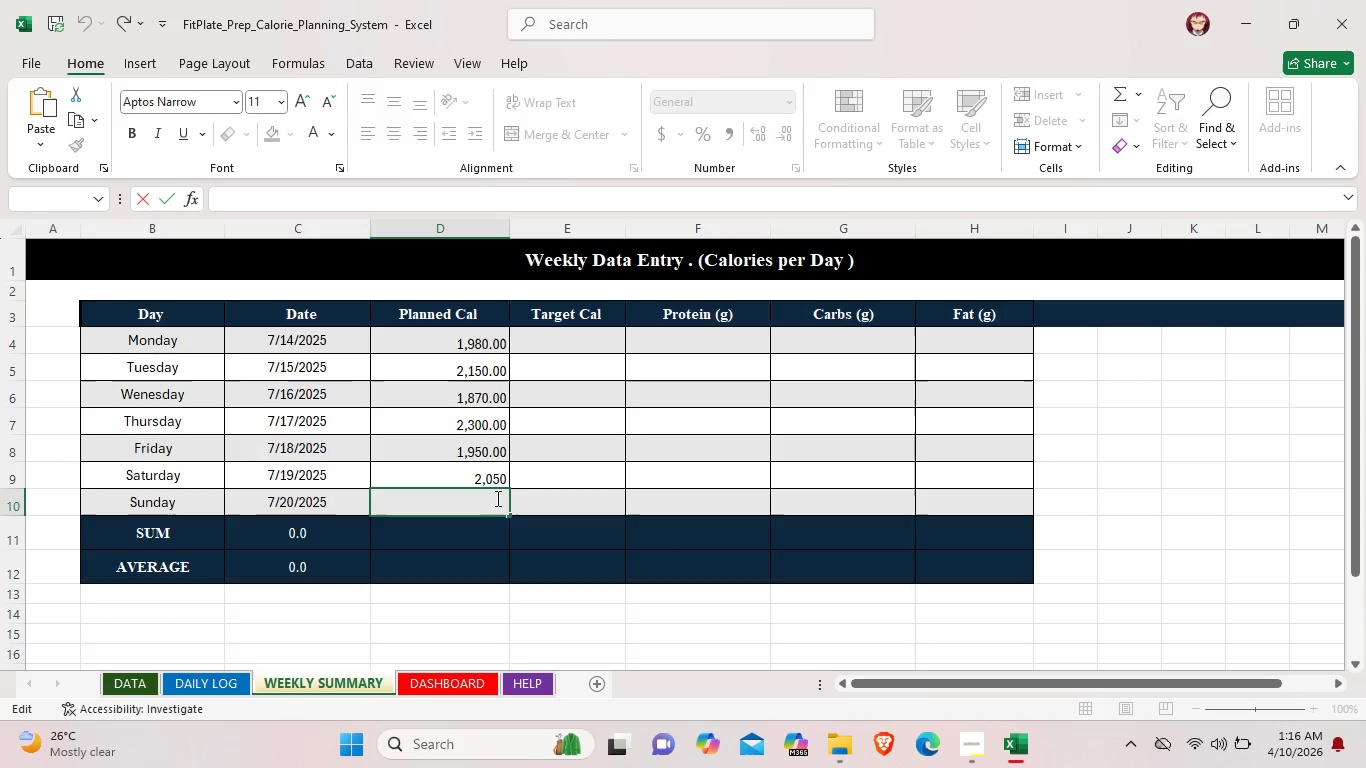 
type(1,760.0)
 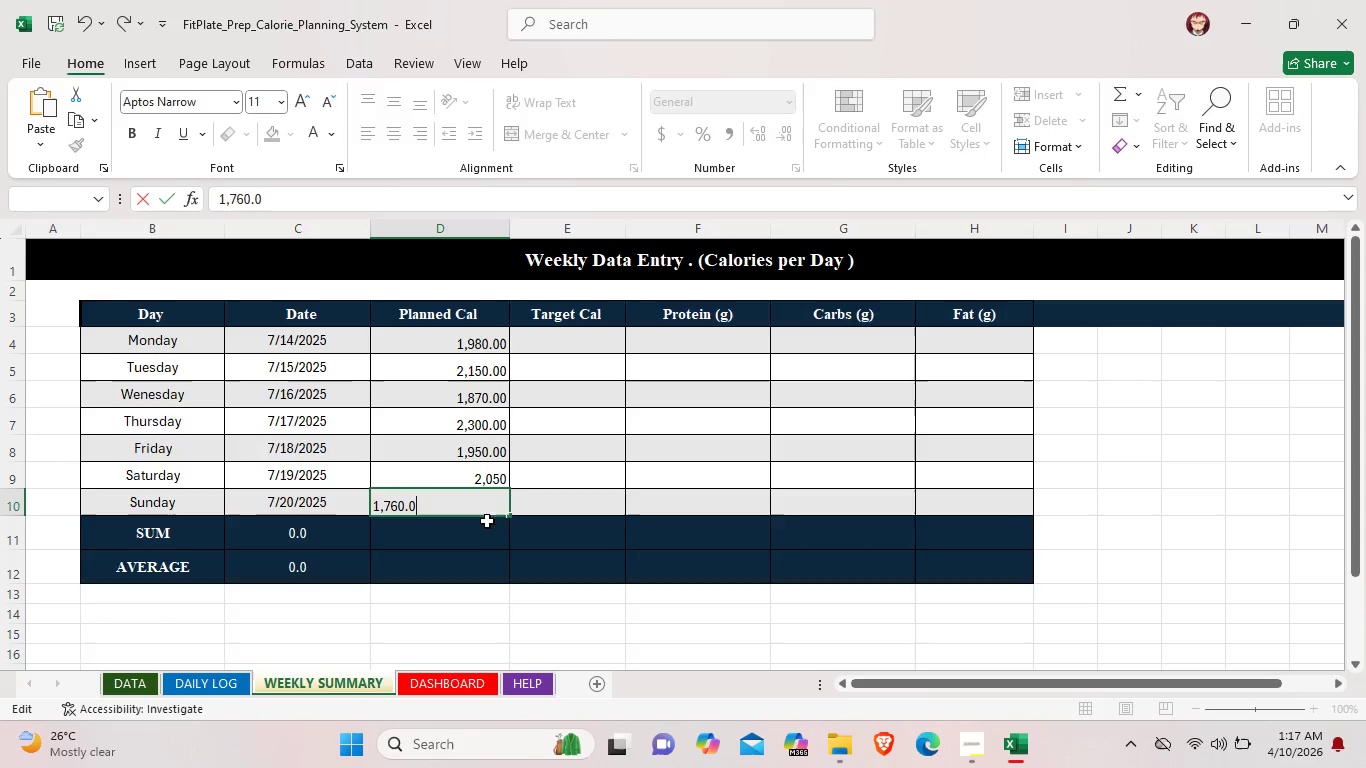 
left_click([477, 539])
 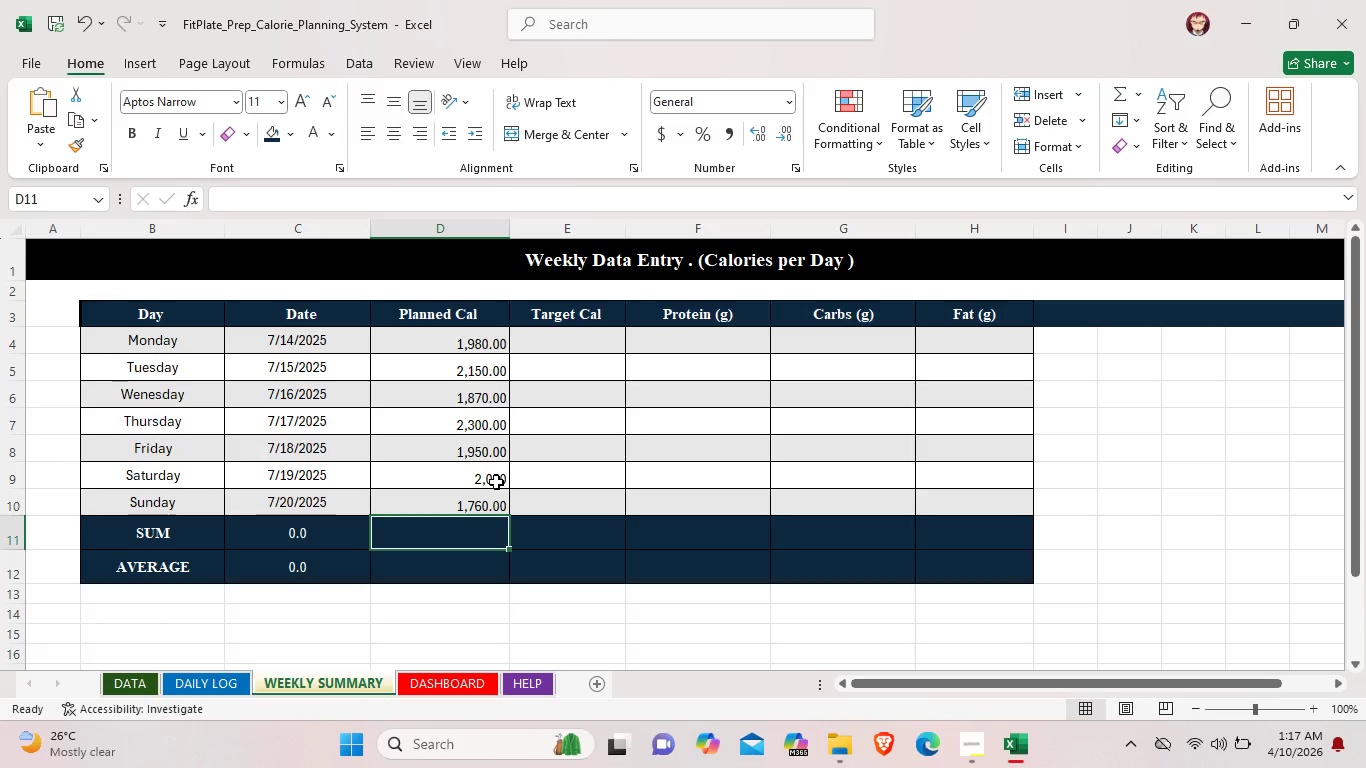 
double_click([496, 482])
 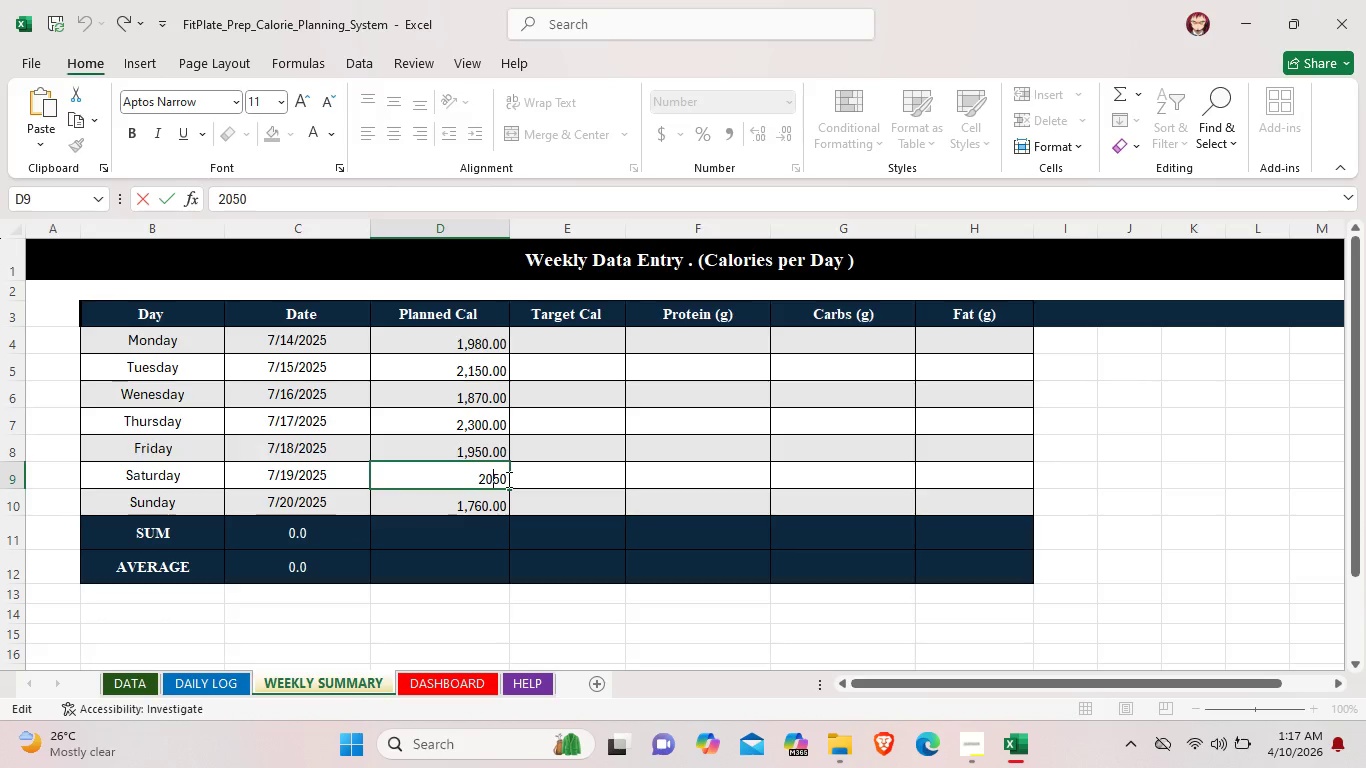 
left_click([507, 479])
 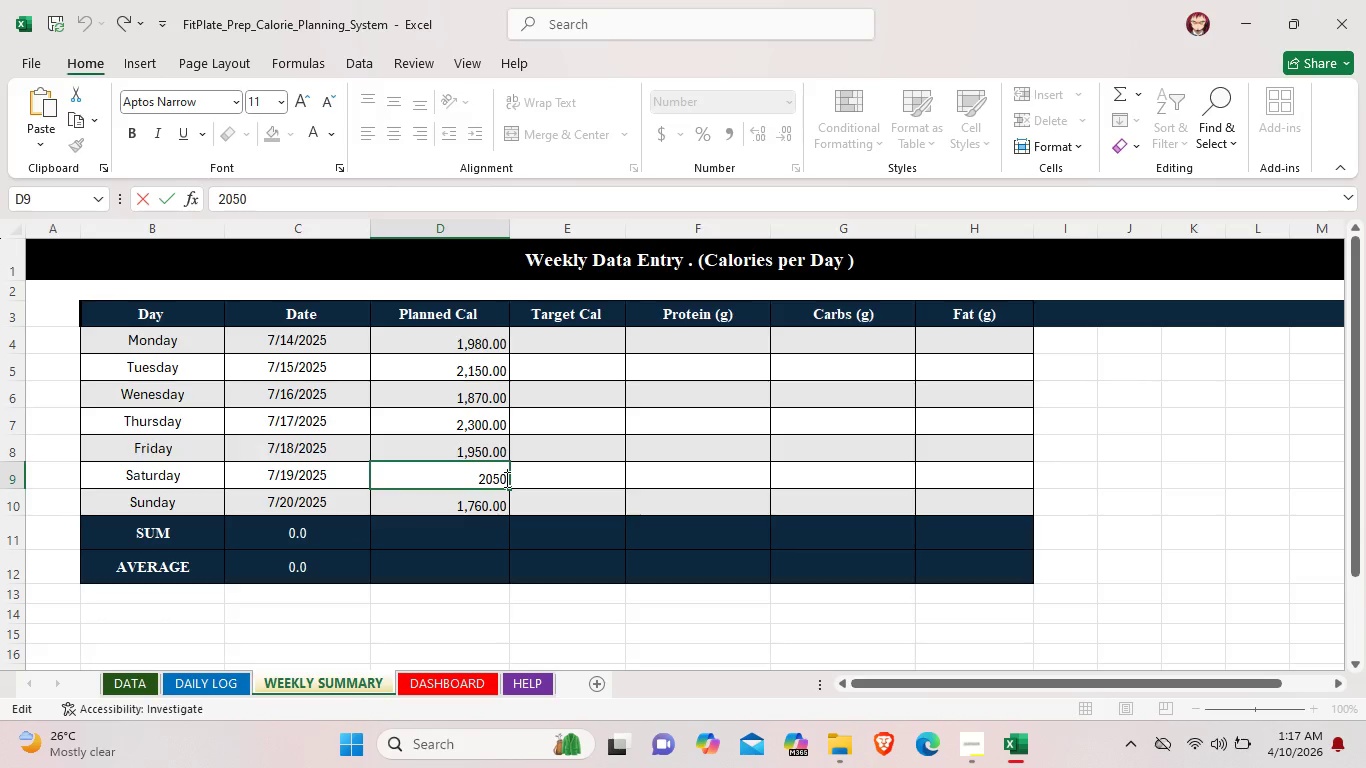 
key(Period)
 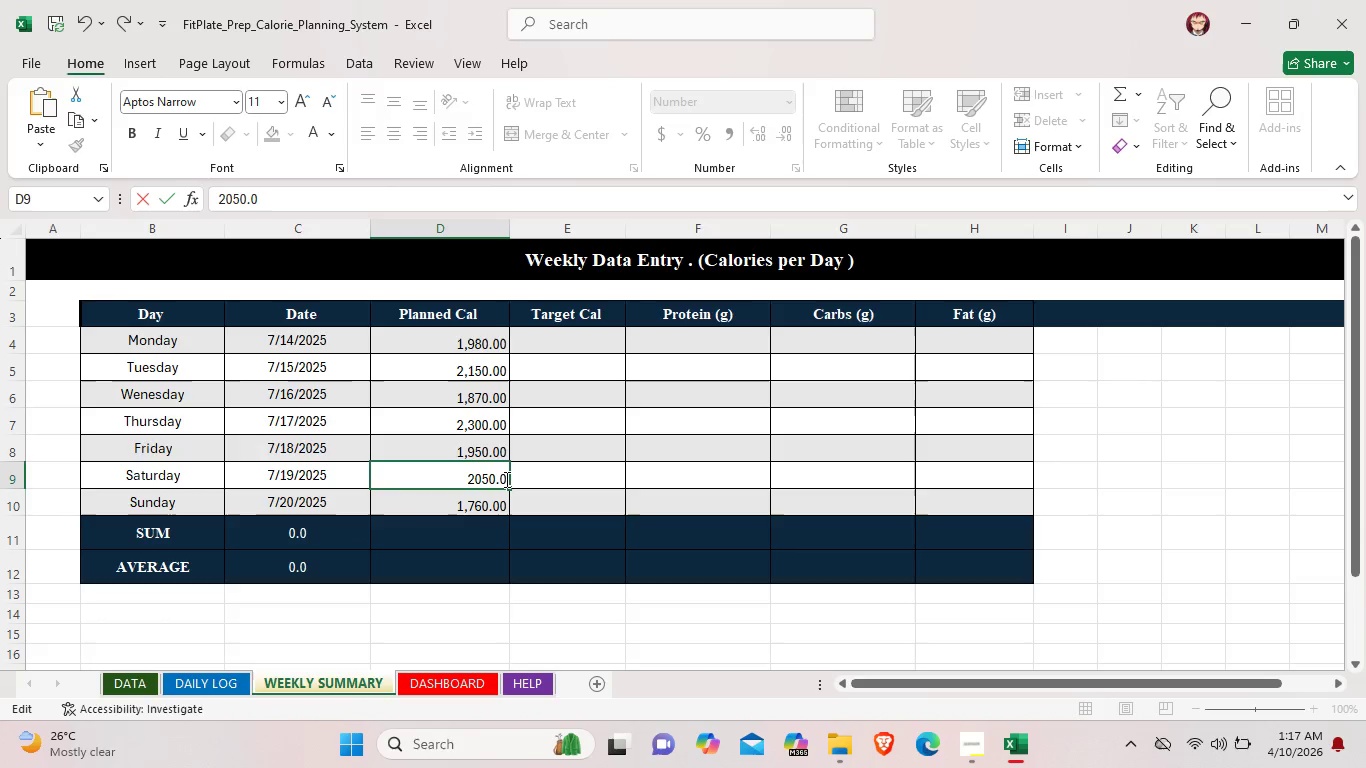 
key(0)
 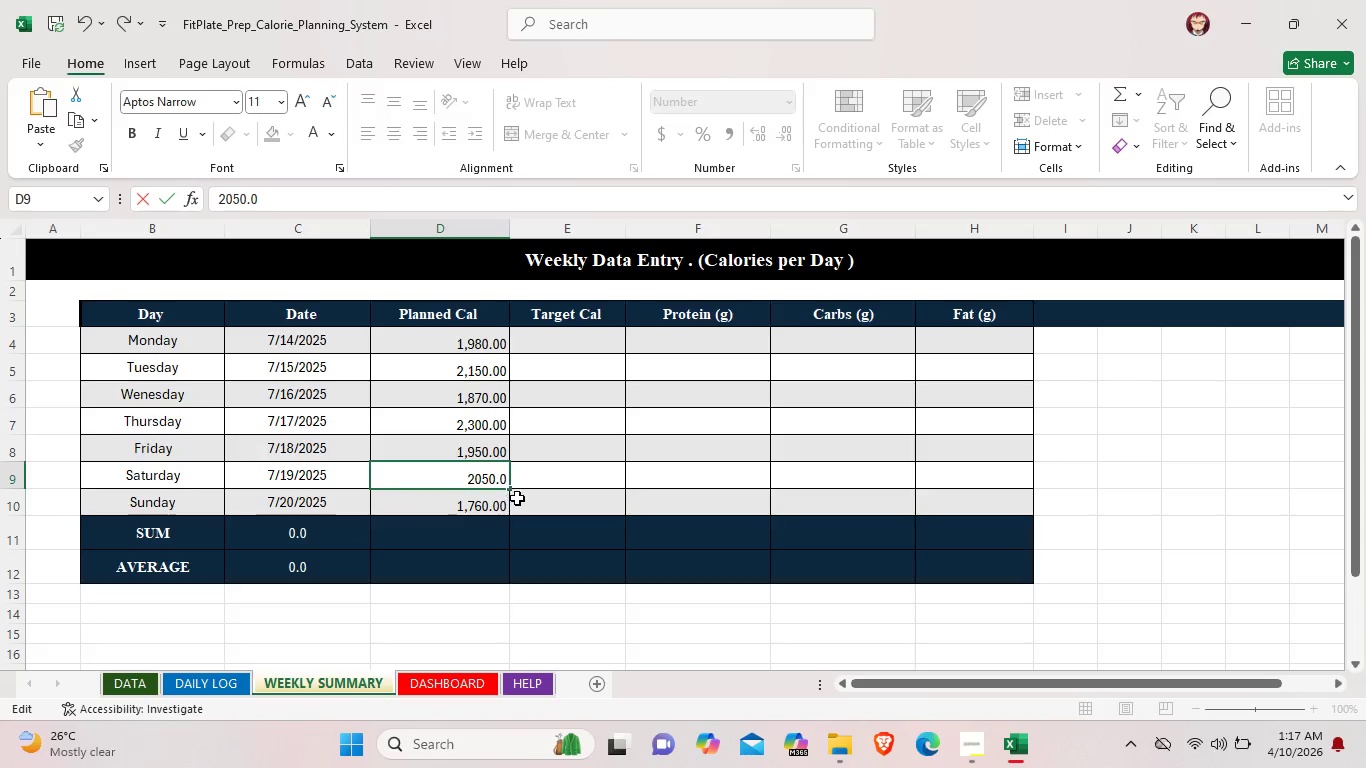 
left_click([522, 500])
 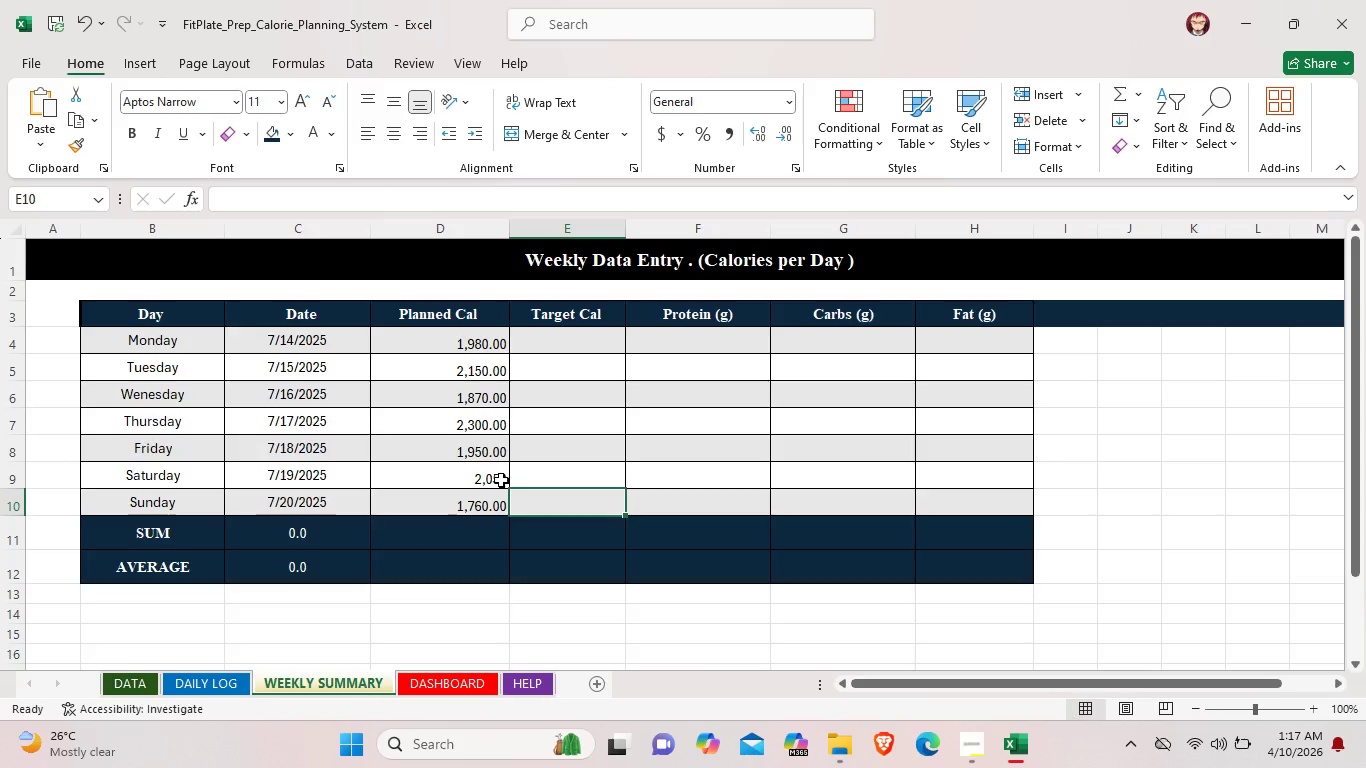 
left_click([489, 503])
 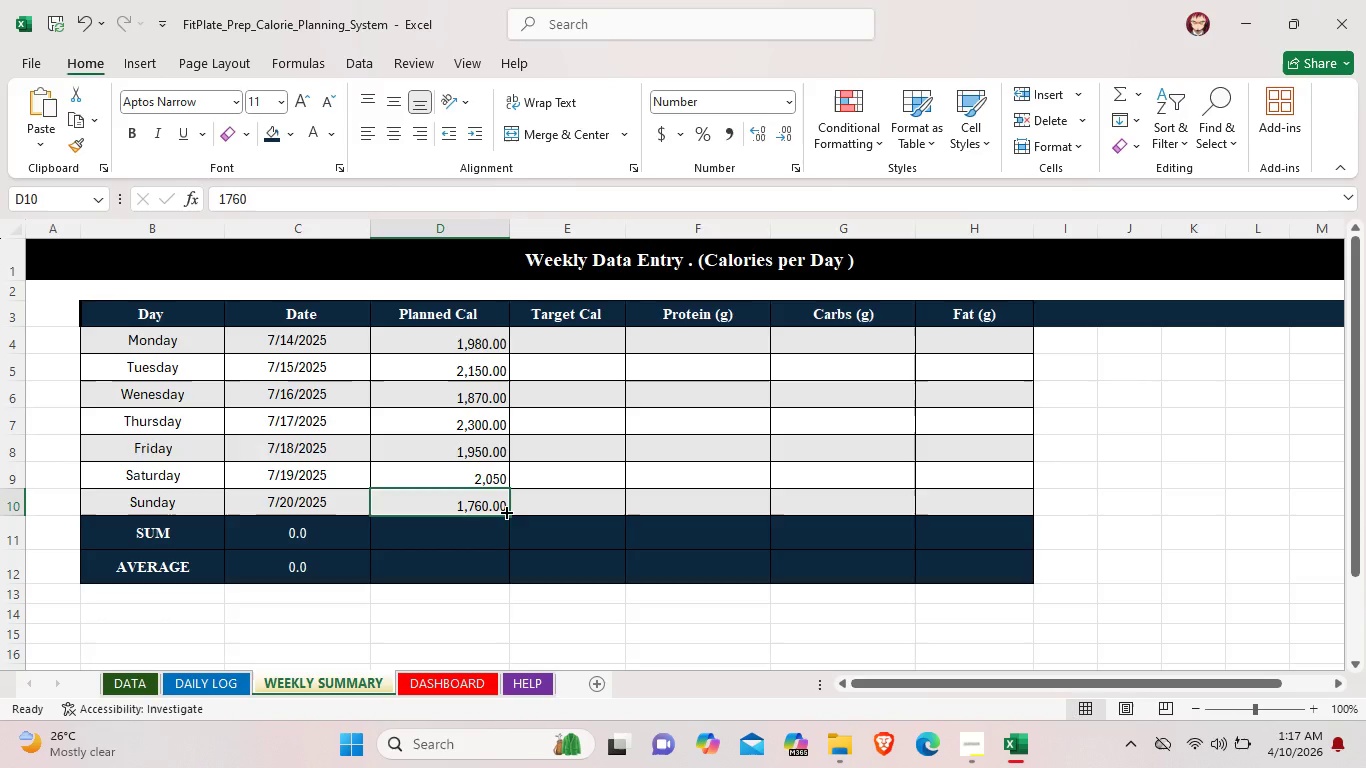 
wait(8.39)
 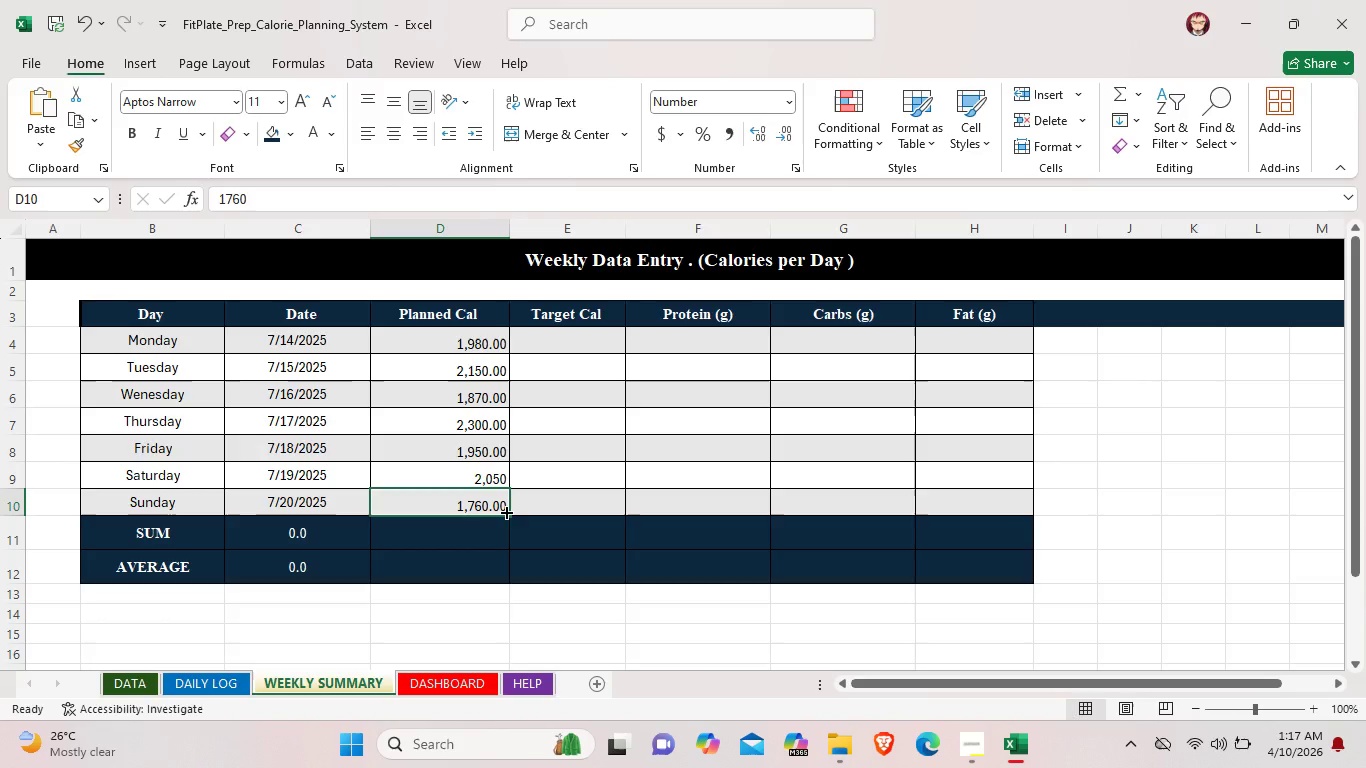 
double_click([480, 532])
 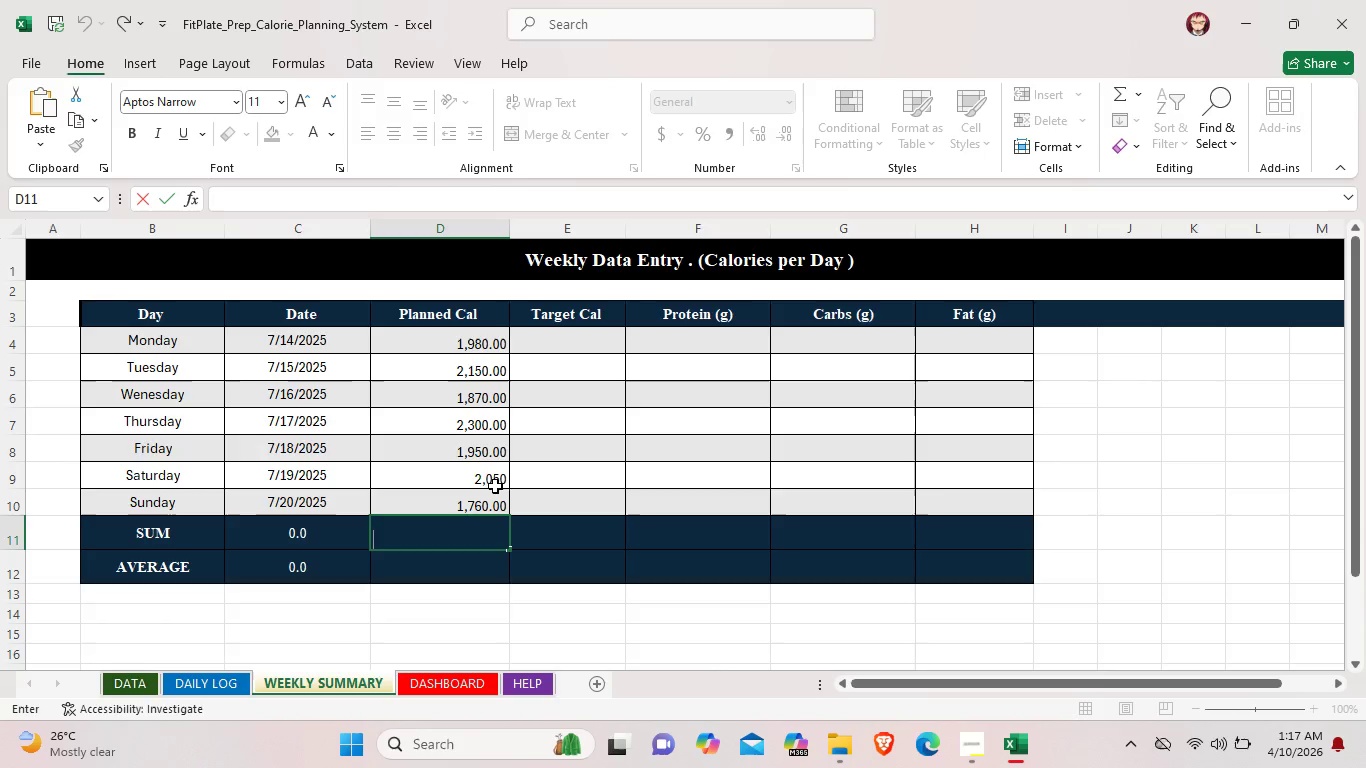 
left_click([498, 482])
 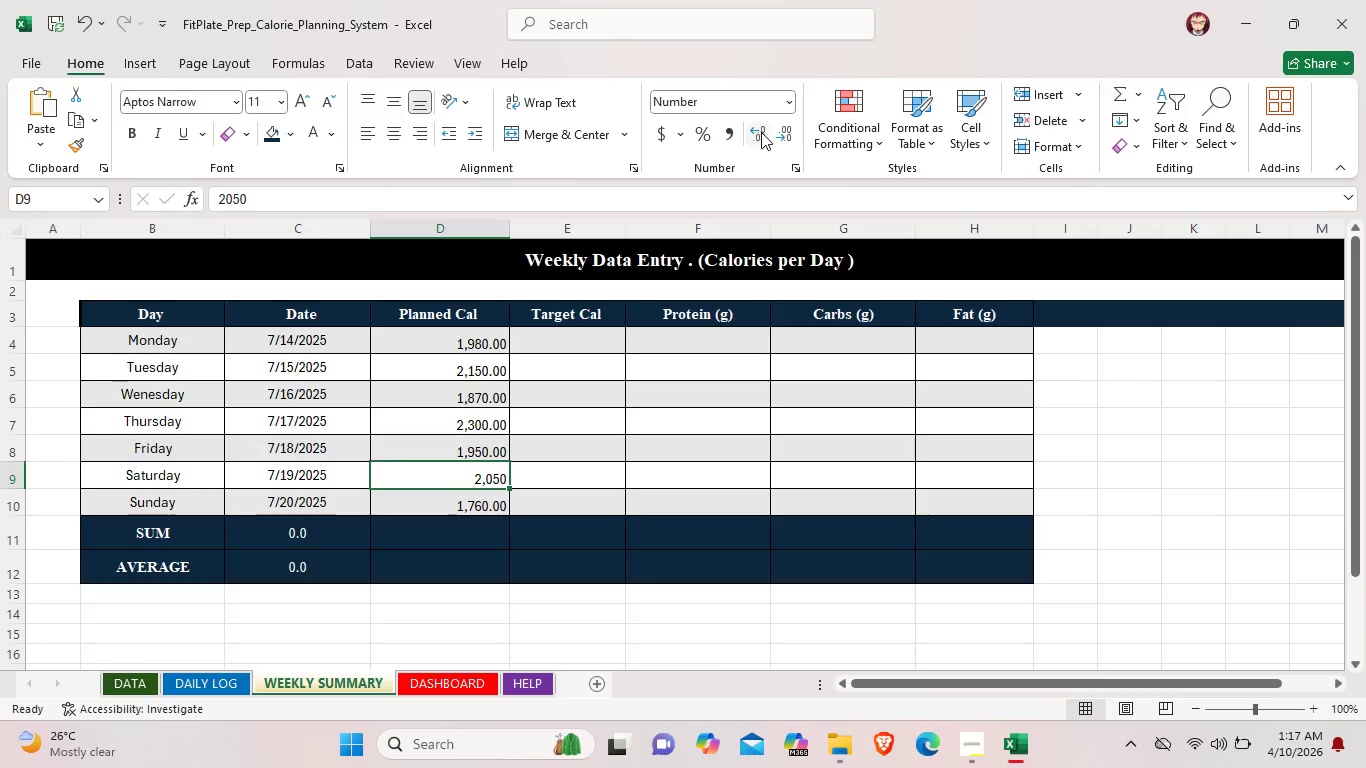 
left_click([761, 132])
 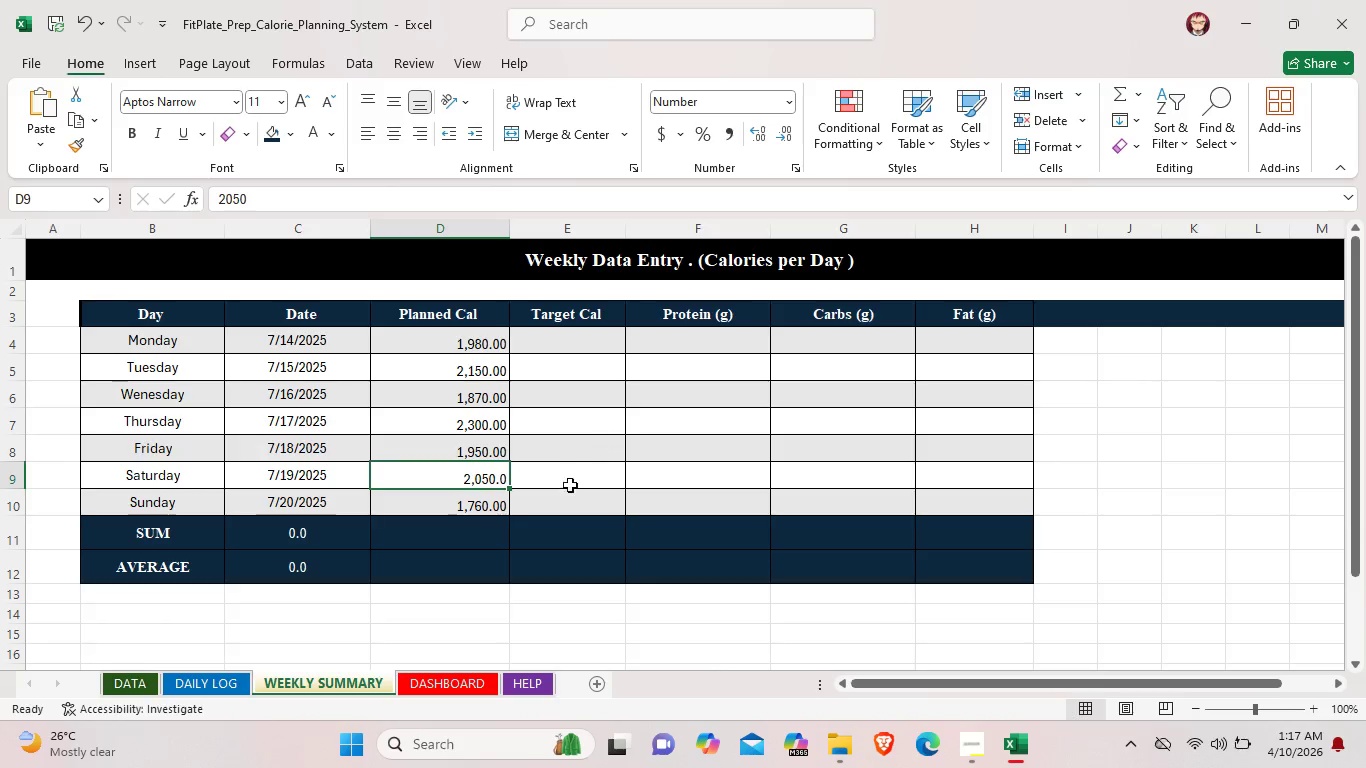 
left_click([515, 534])
 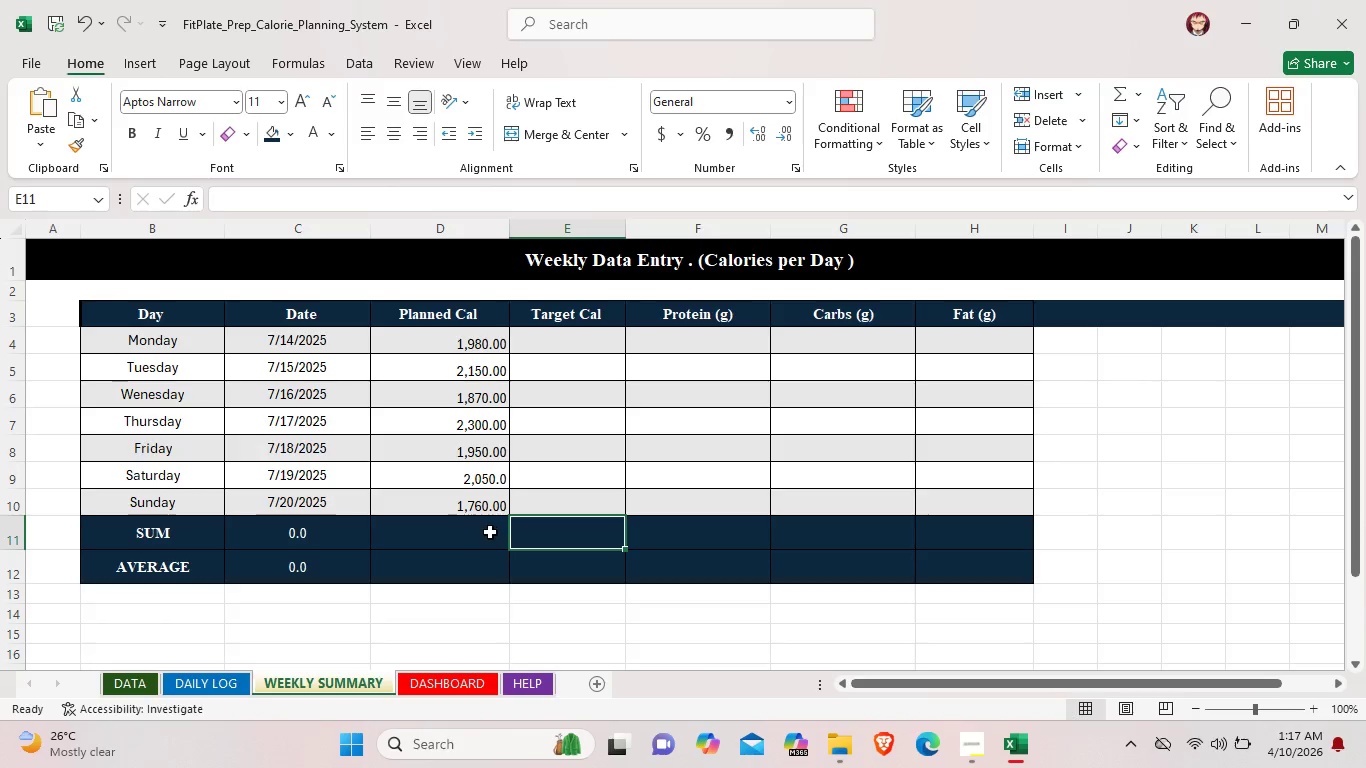 
left_click([487, 530])
 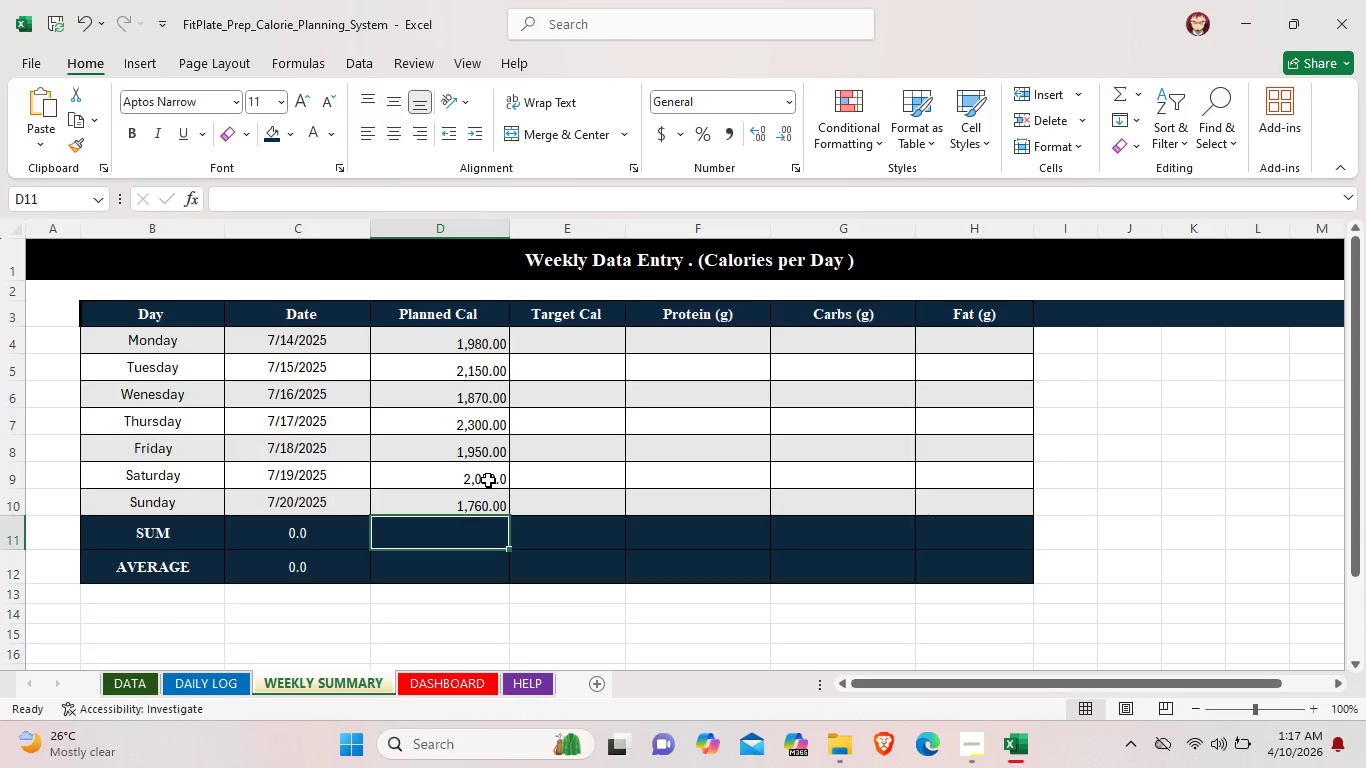 
left_click([488, 480])
 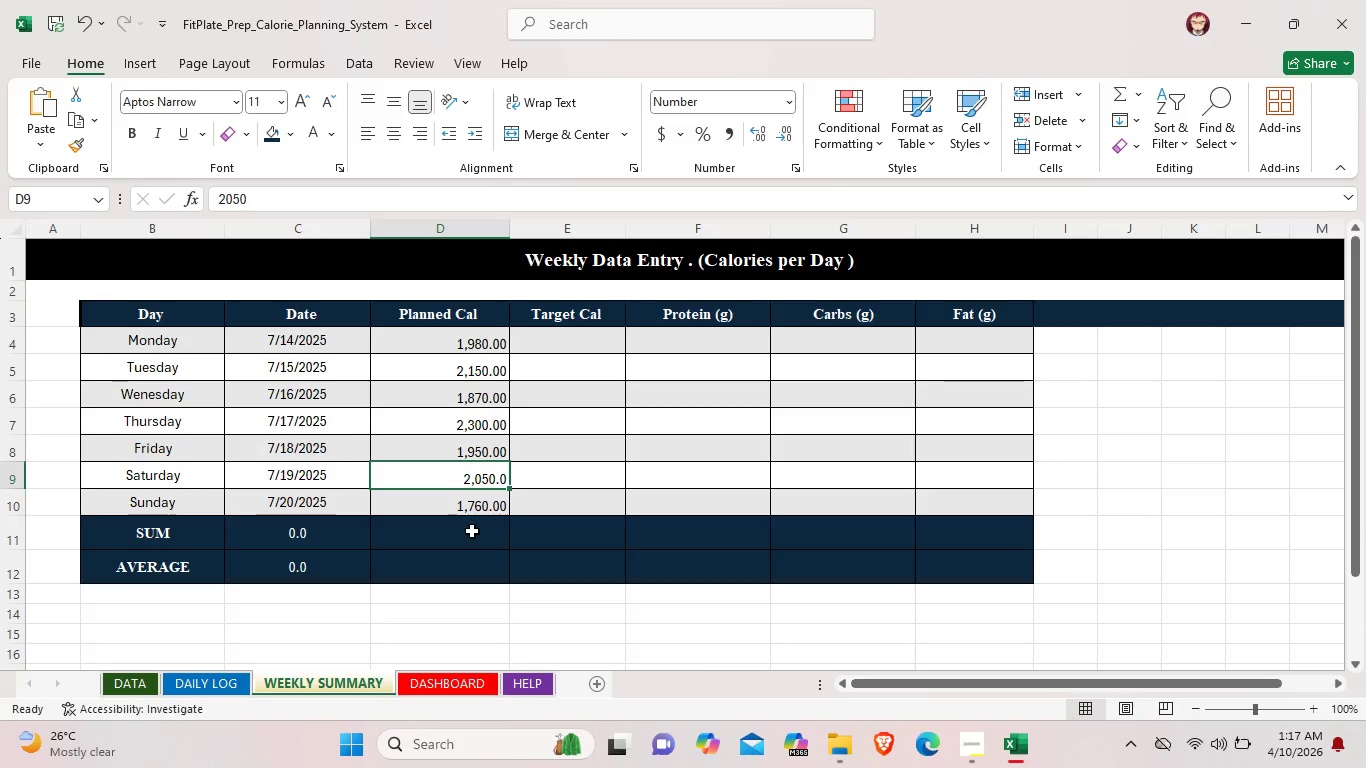 
double_click([472, 531])
 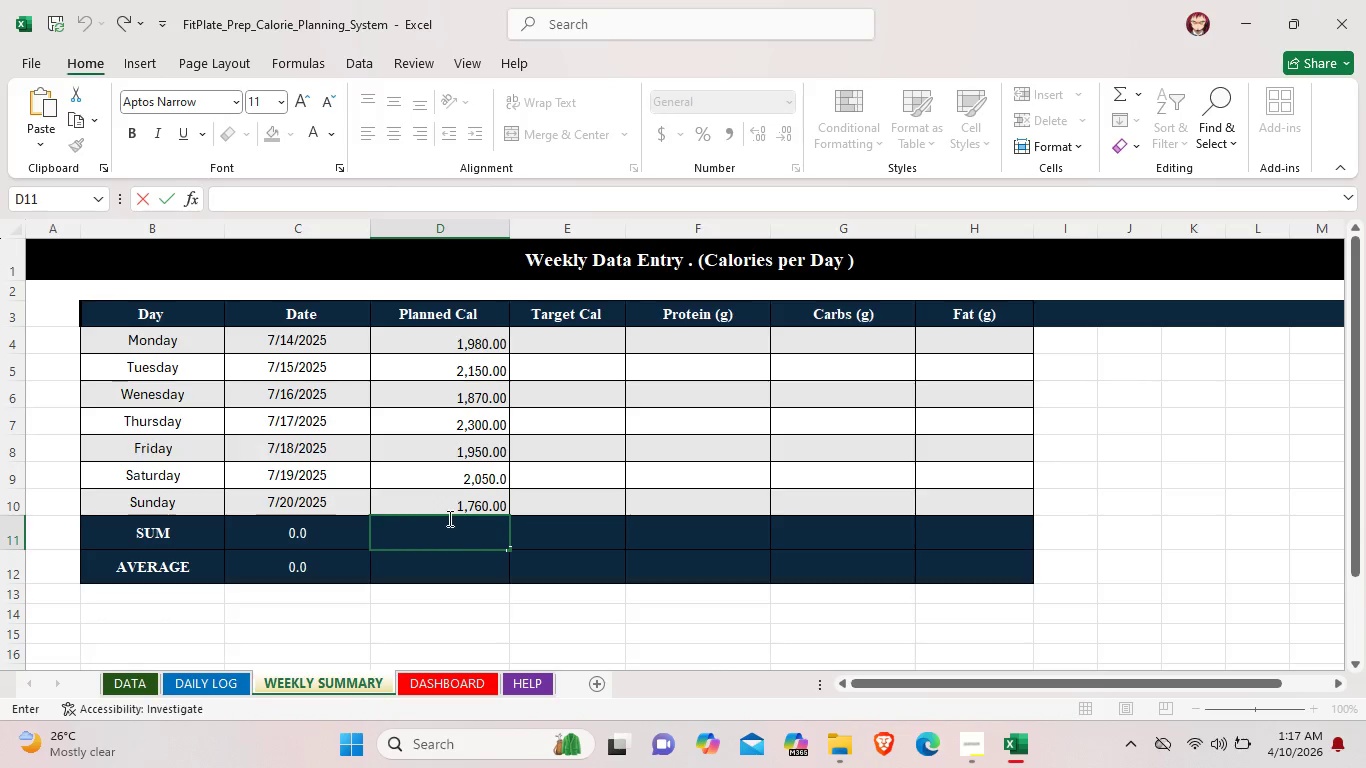 
type(14,060.00)
 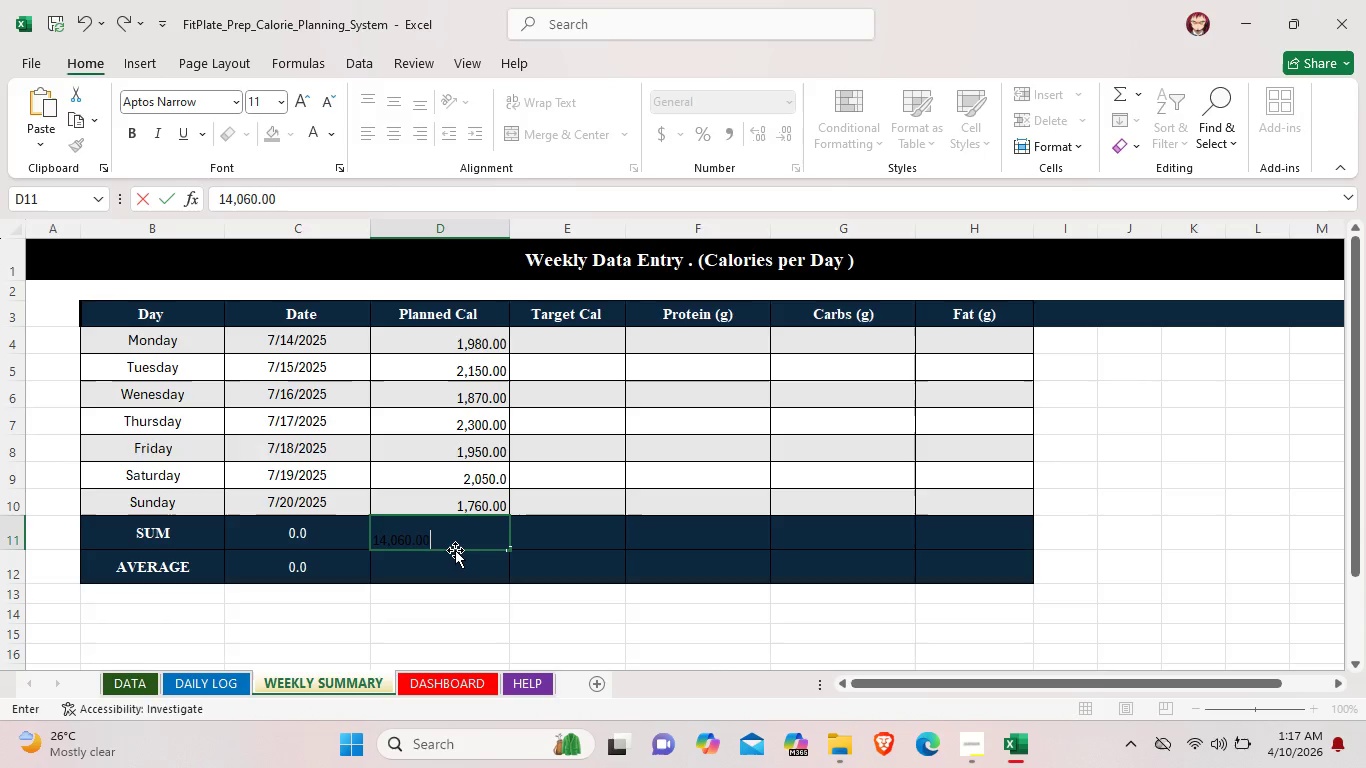 
key(Backspace)
 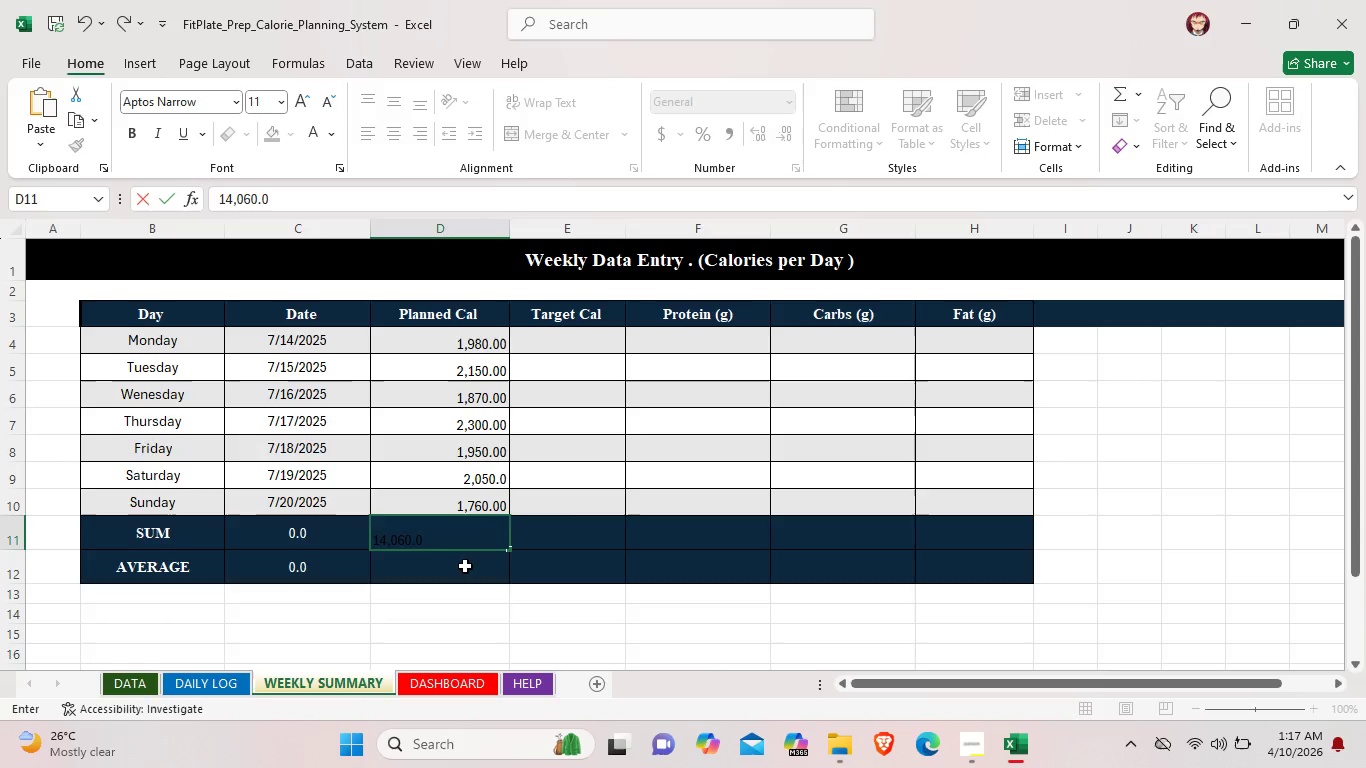 
left_click([466, 569])
 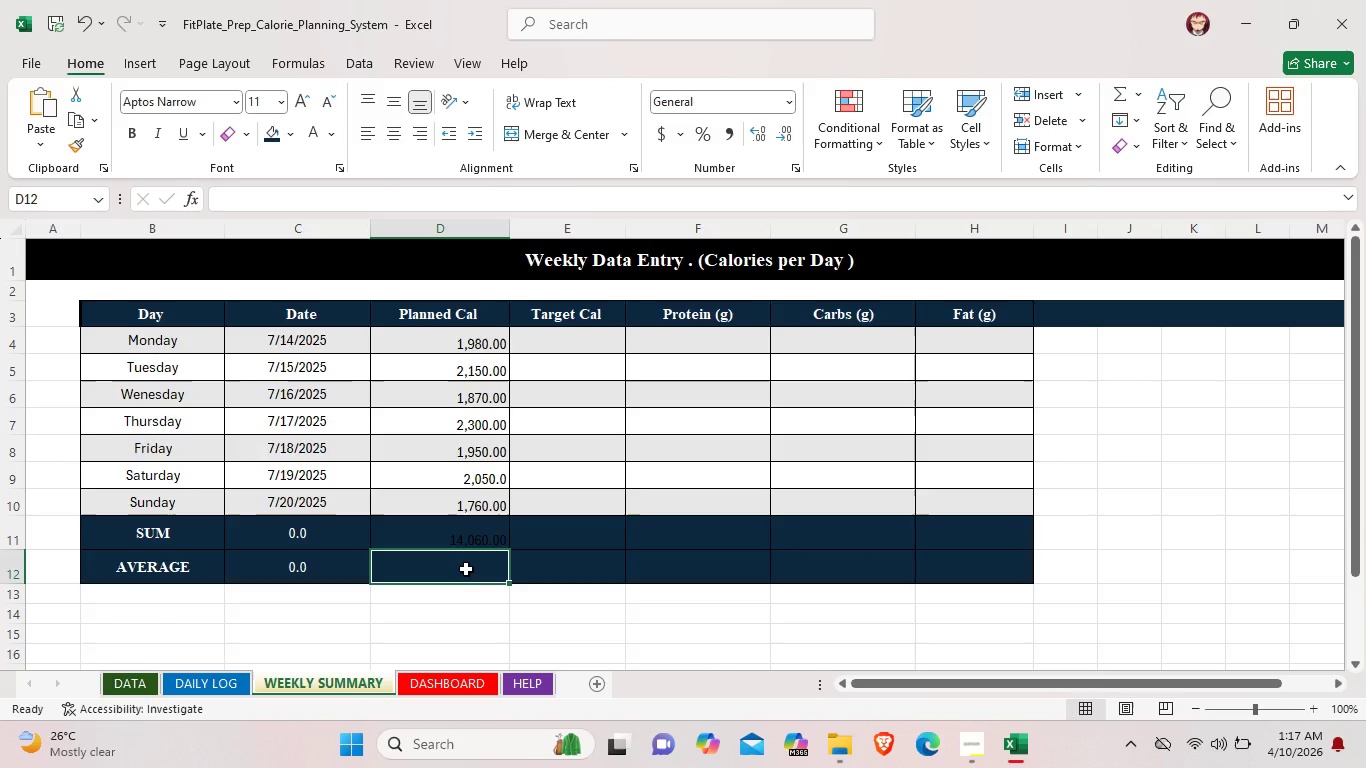 
left_click([466, 569])
 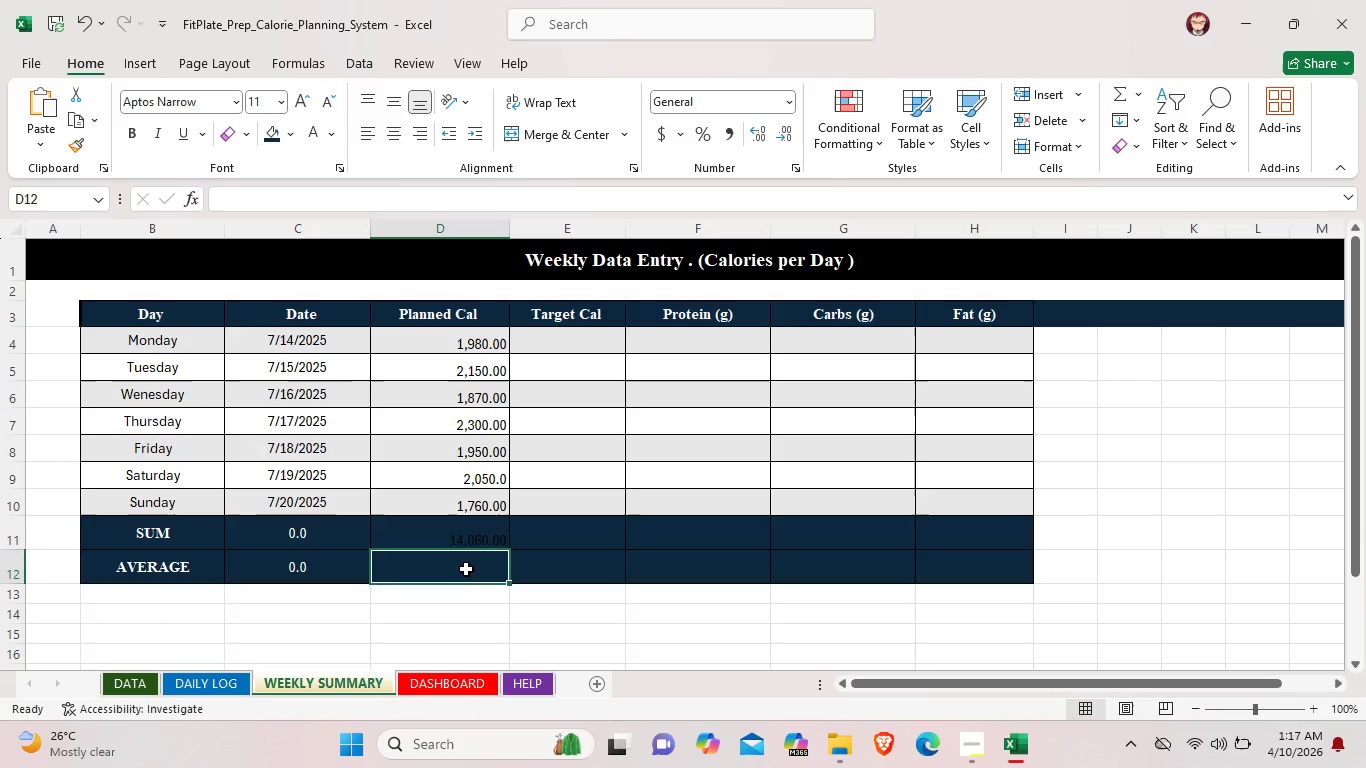 
double_click([466, 569])
 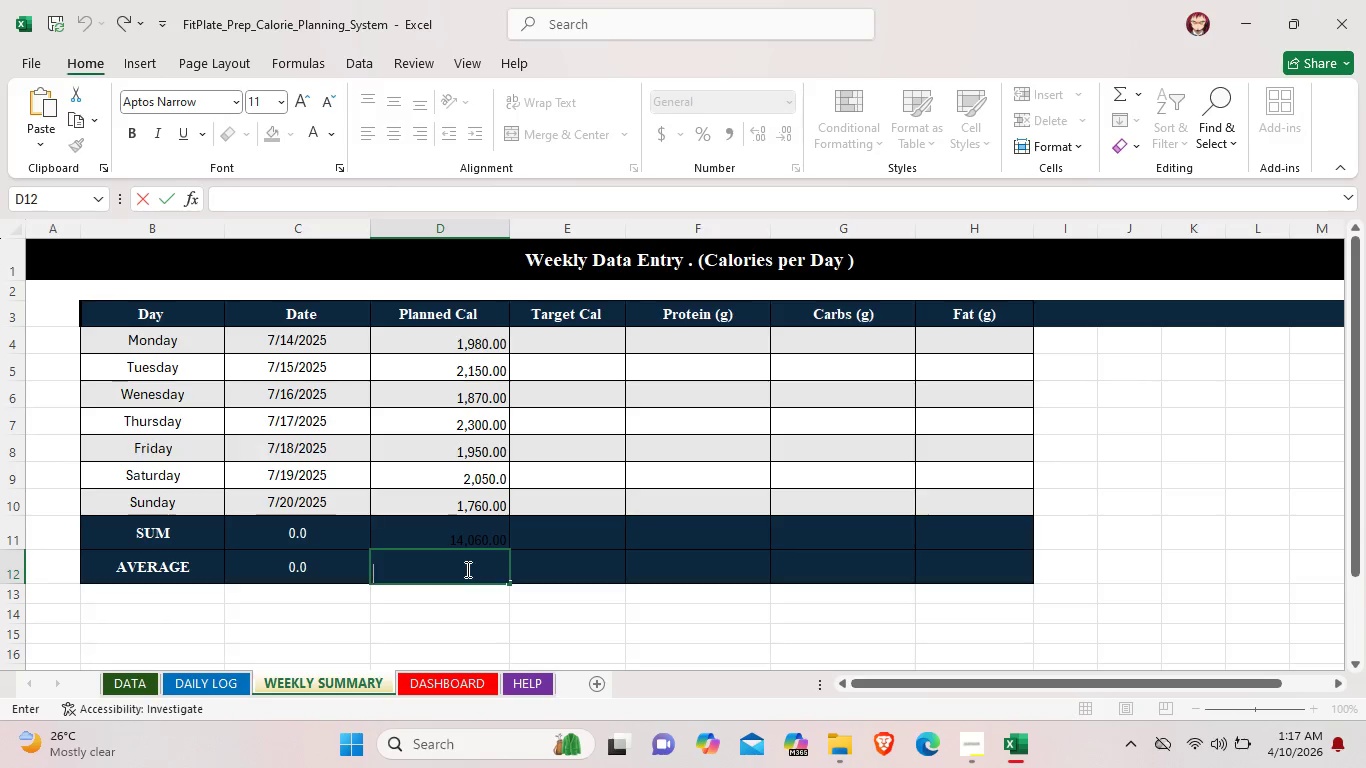 
type(2,000)
key(Backspace)
type(8.6)
 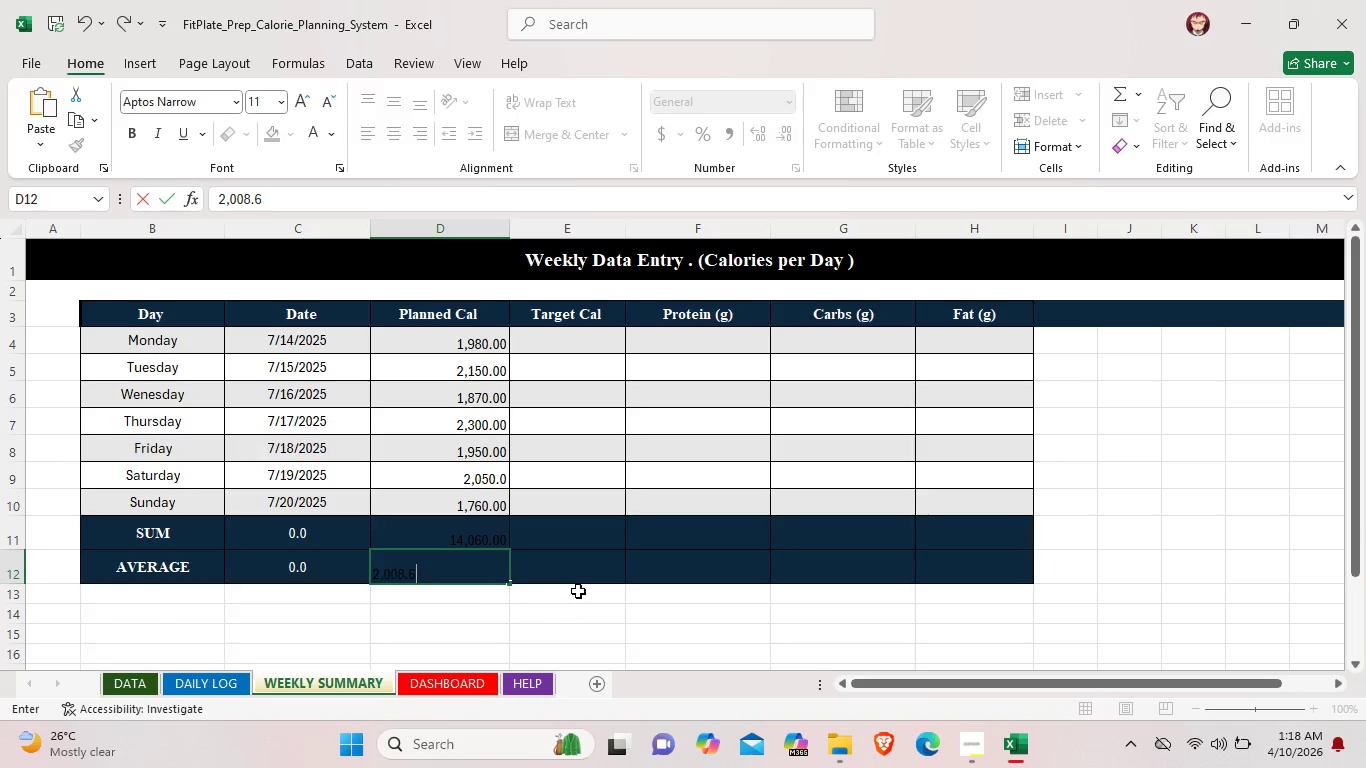 
left_click([579, 571])
 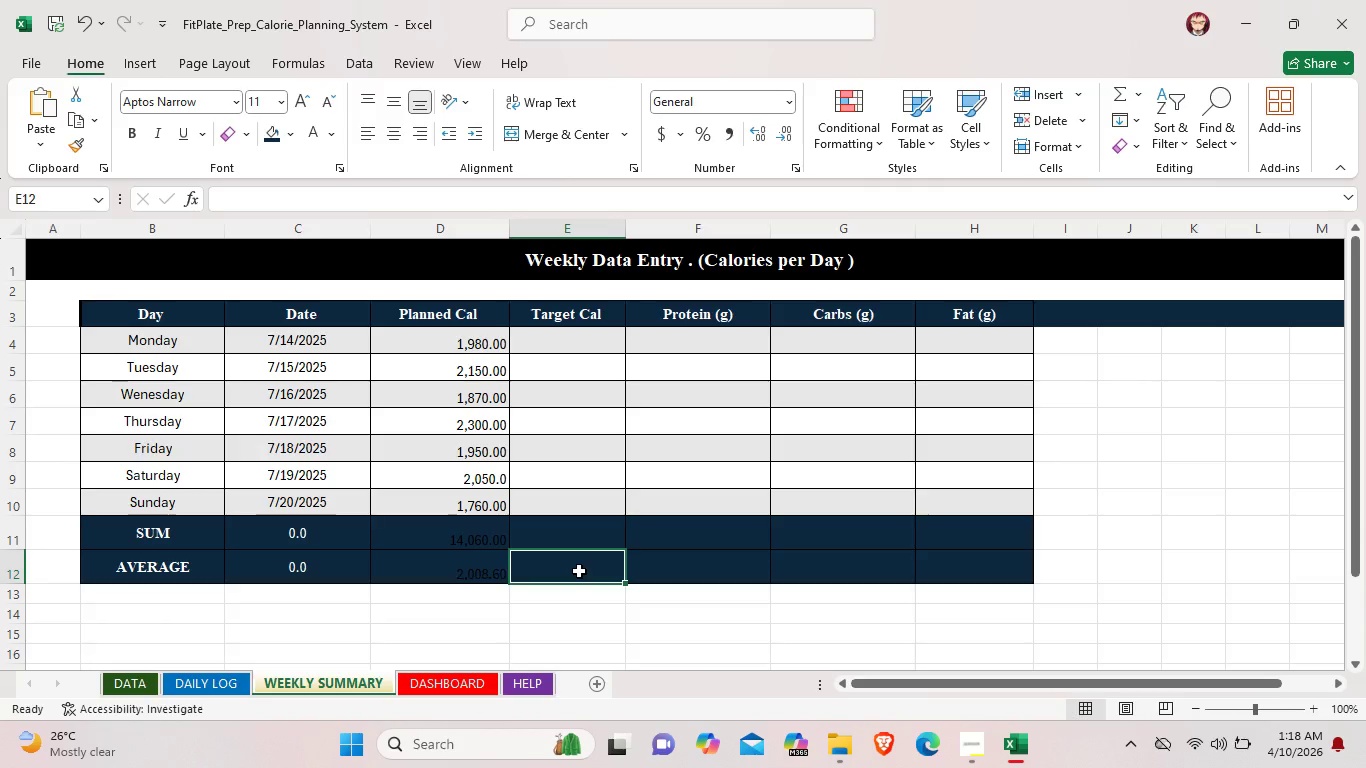 
wait(5.08)
 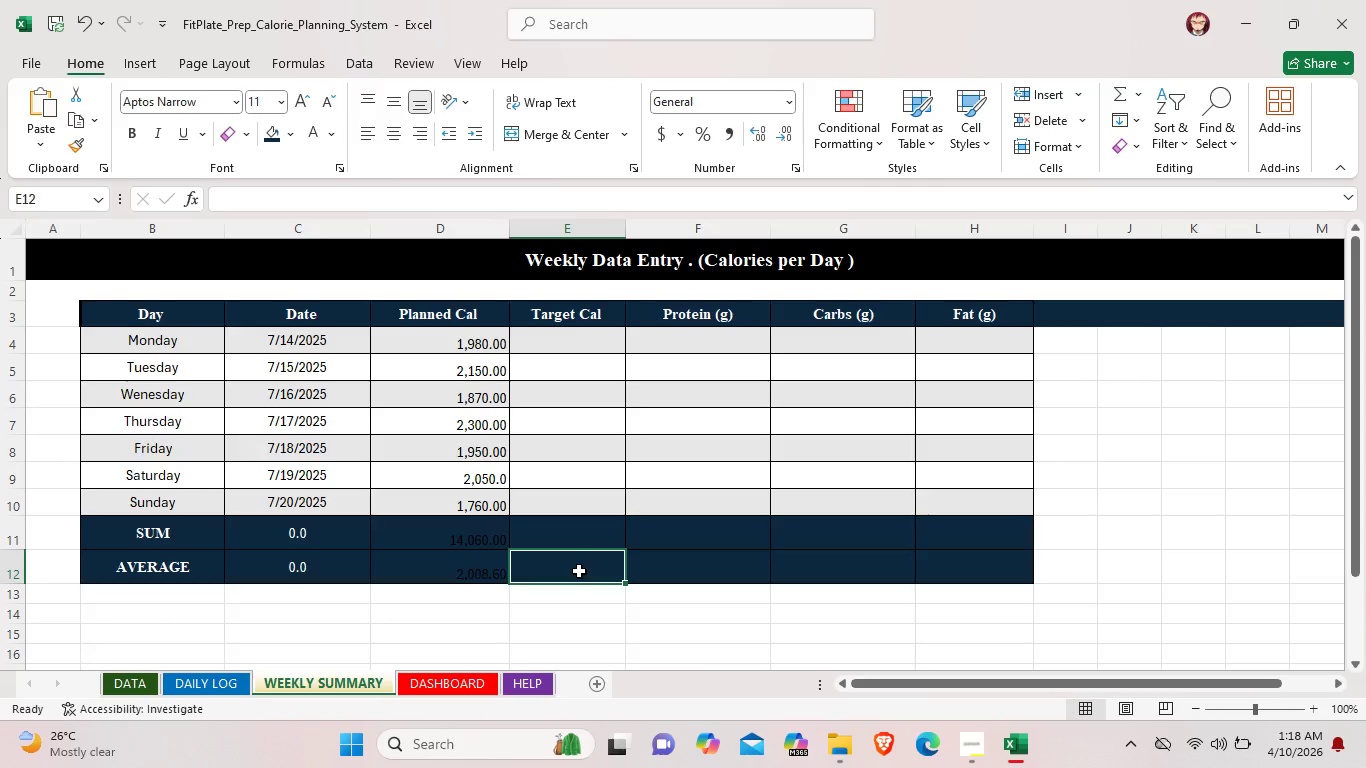 
left_click([496, 571])
 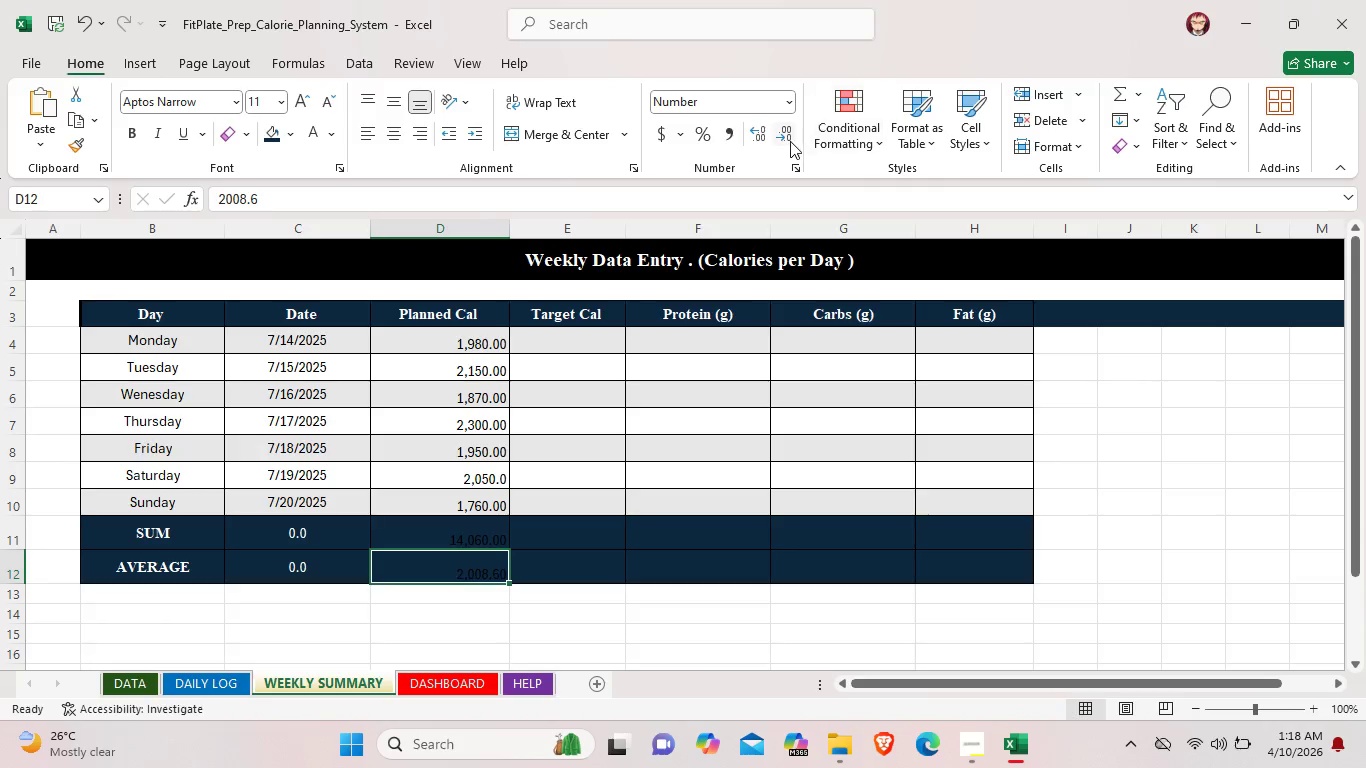 
left_click([790, 141])
 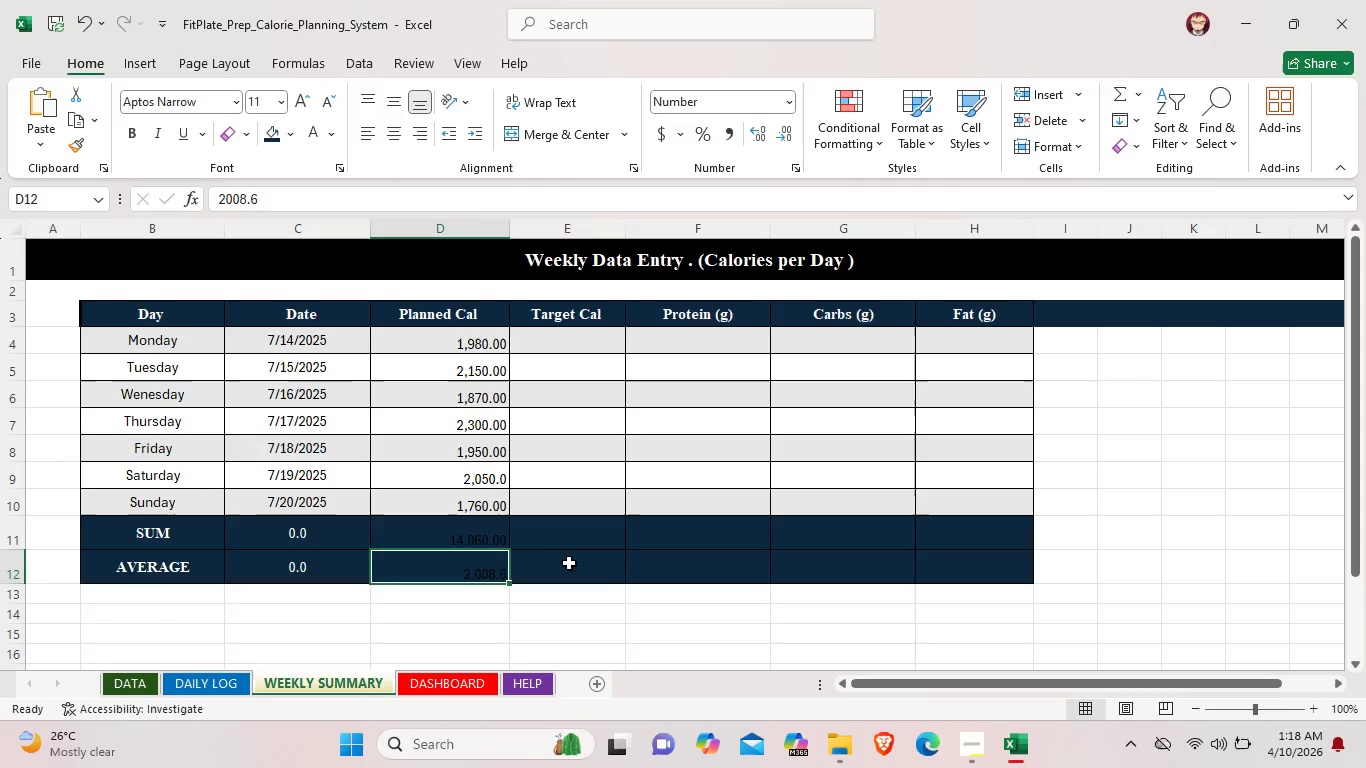 
left_click([563, 568])
 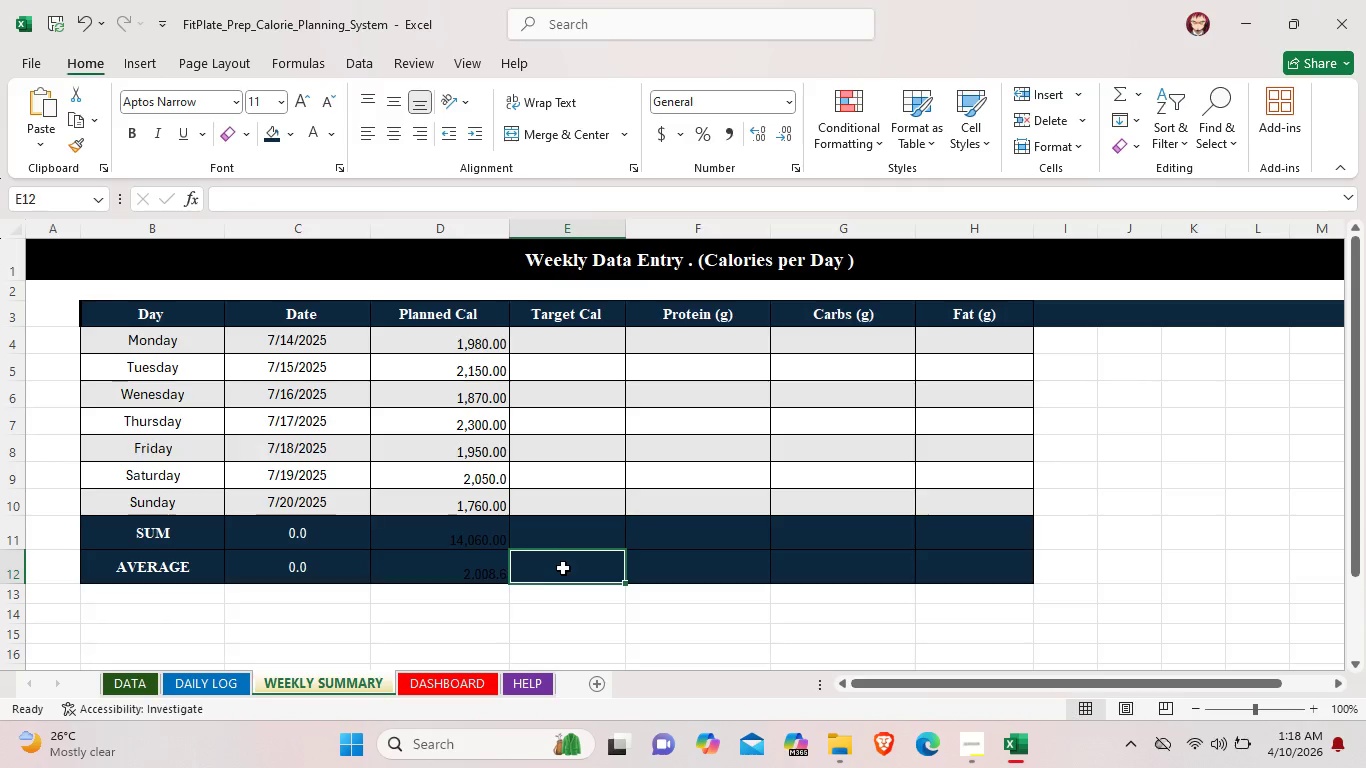 
left_click([490, 540])
 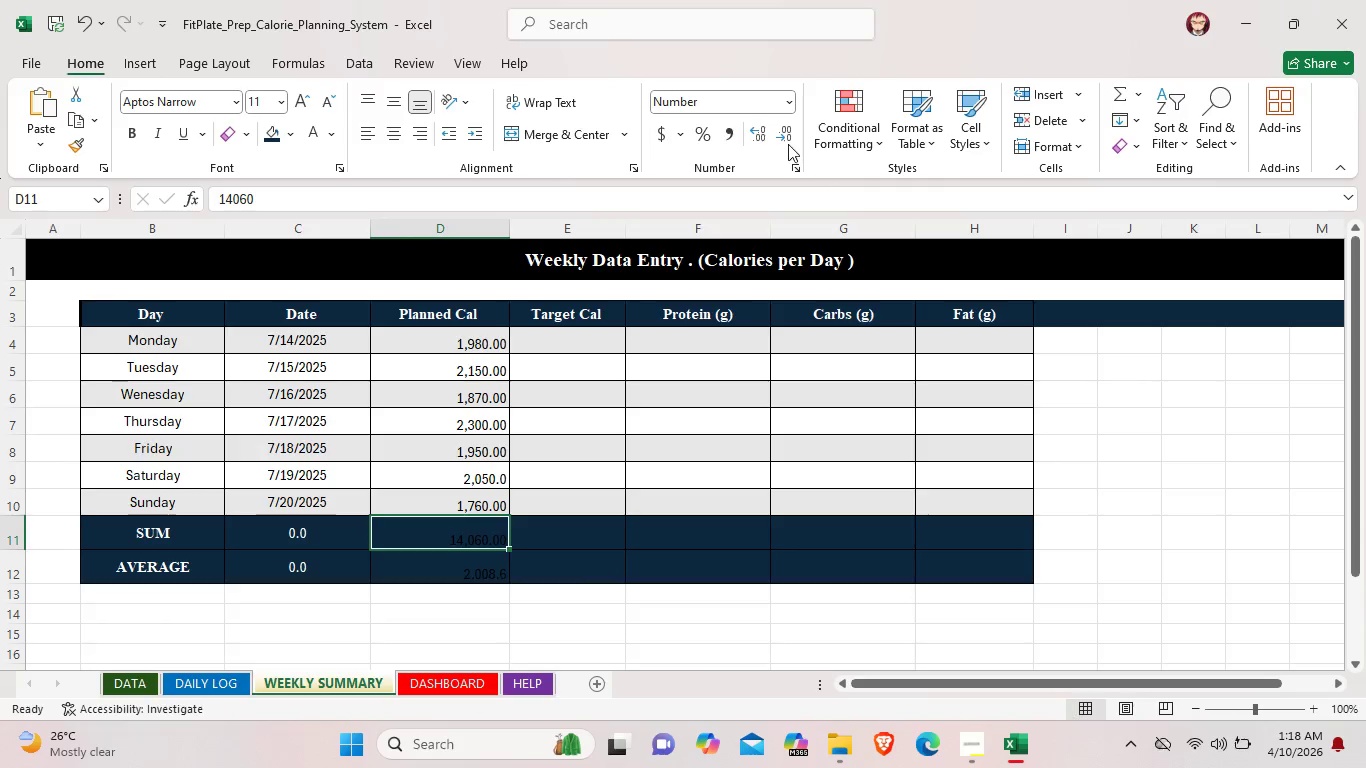 
left_click([787, 140])
 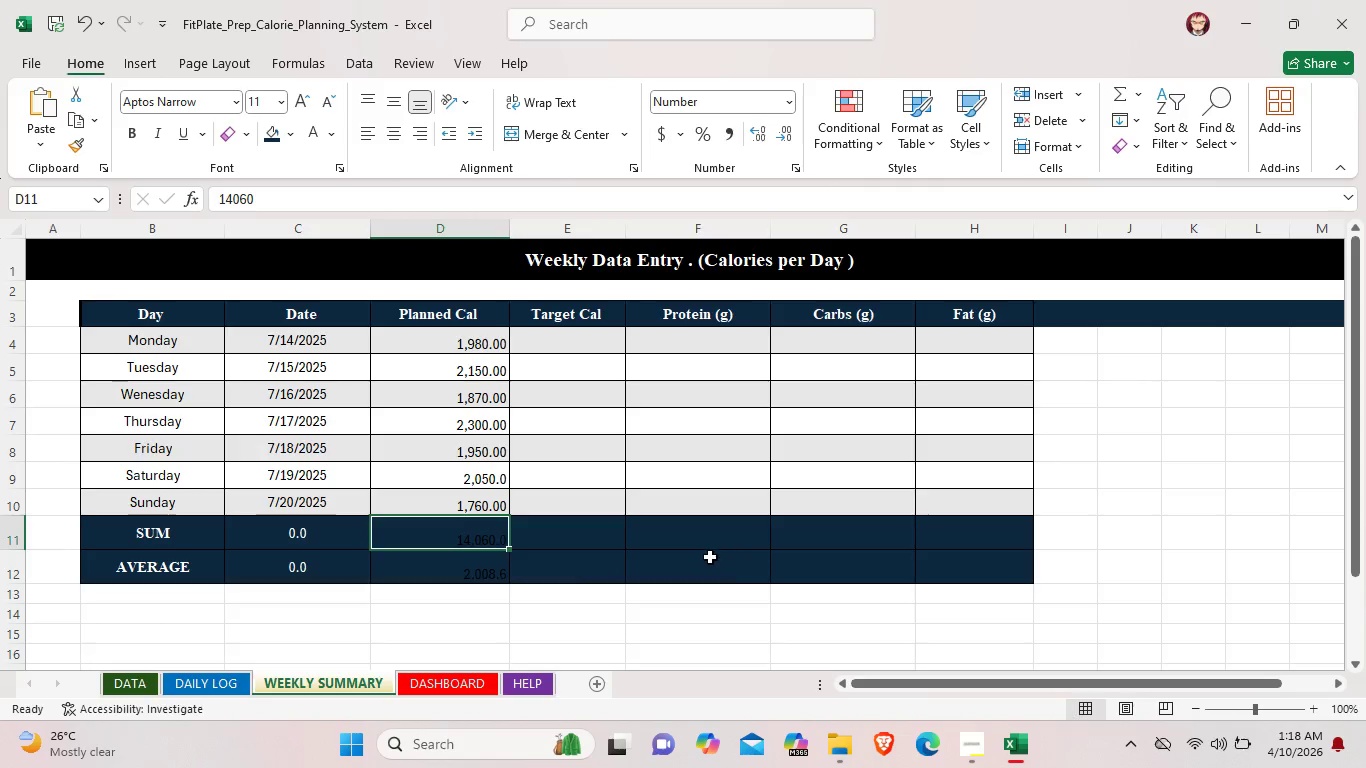 
left_click([710, 557])
 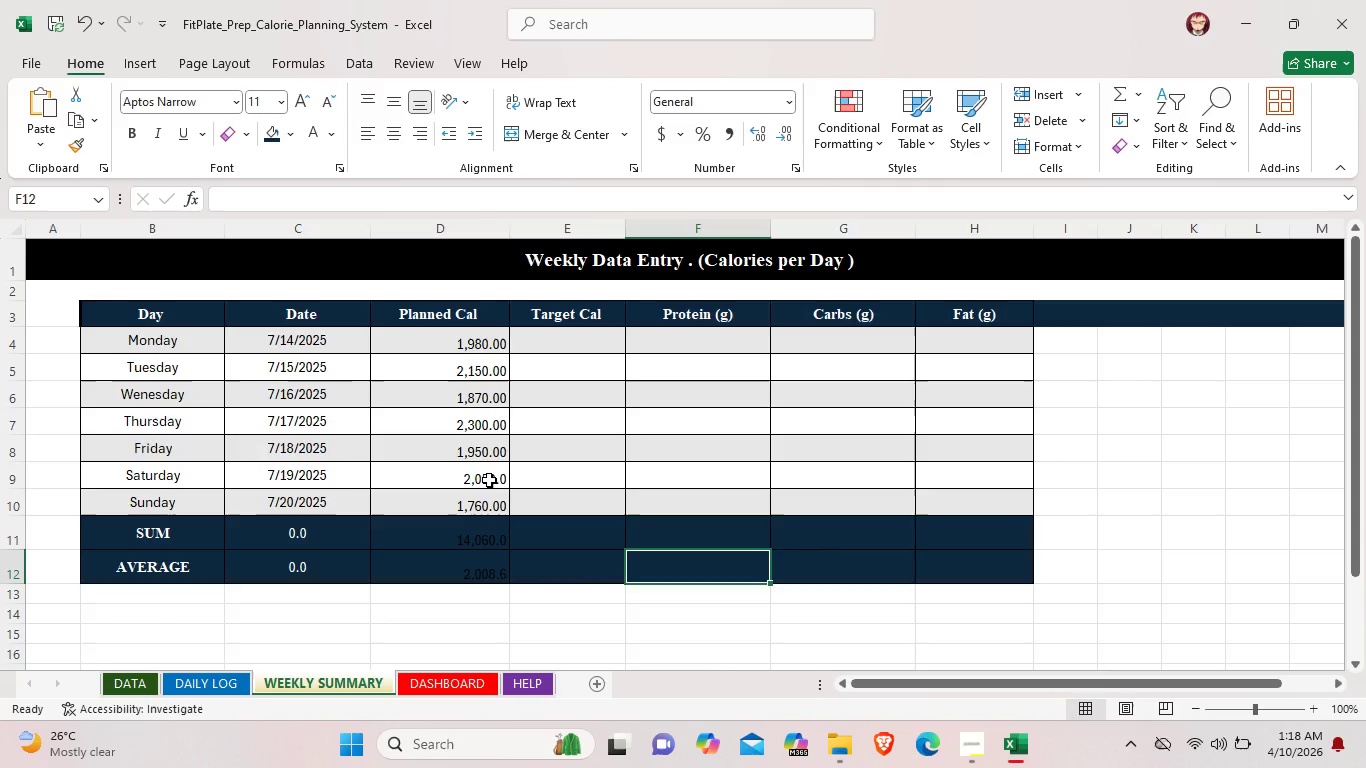 
left_click([489, 480])
 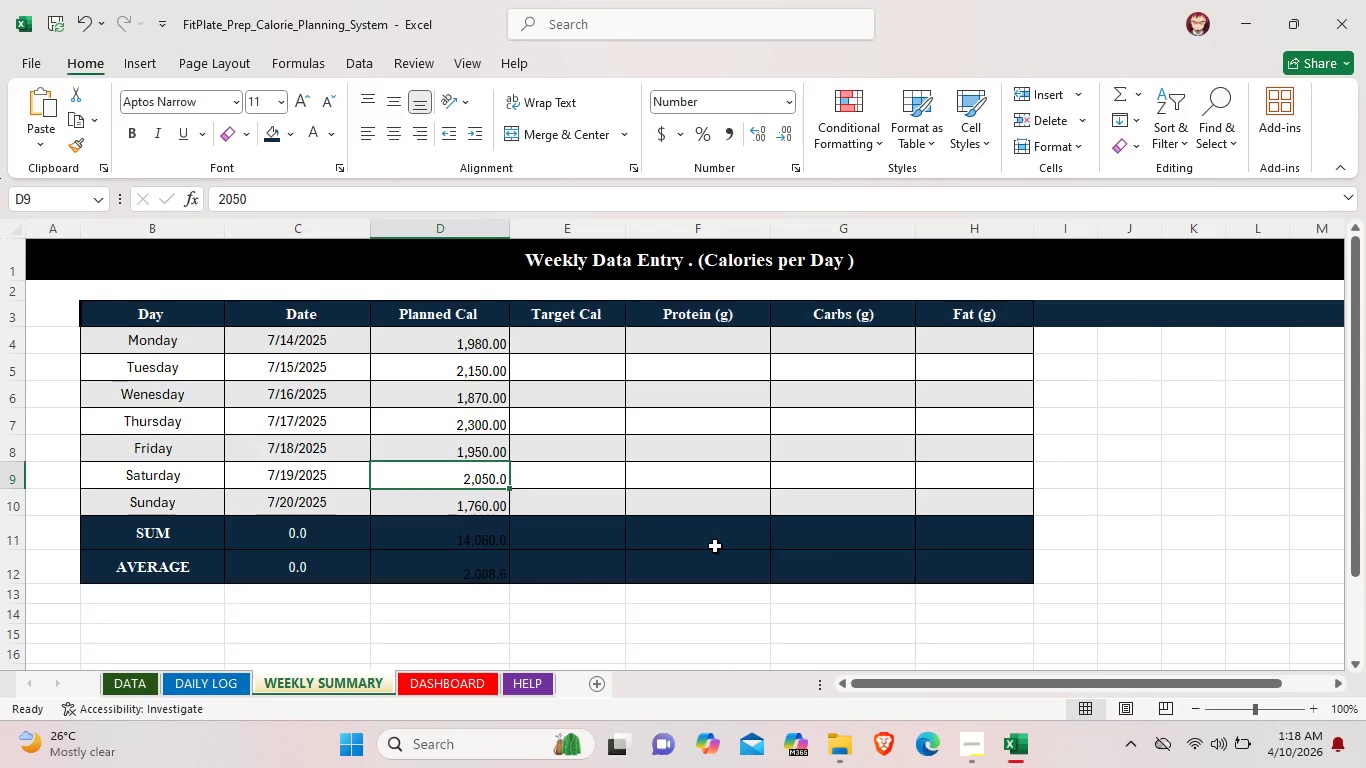 
wait(6.72)
 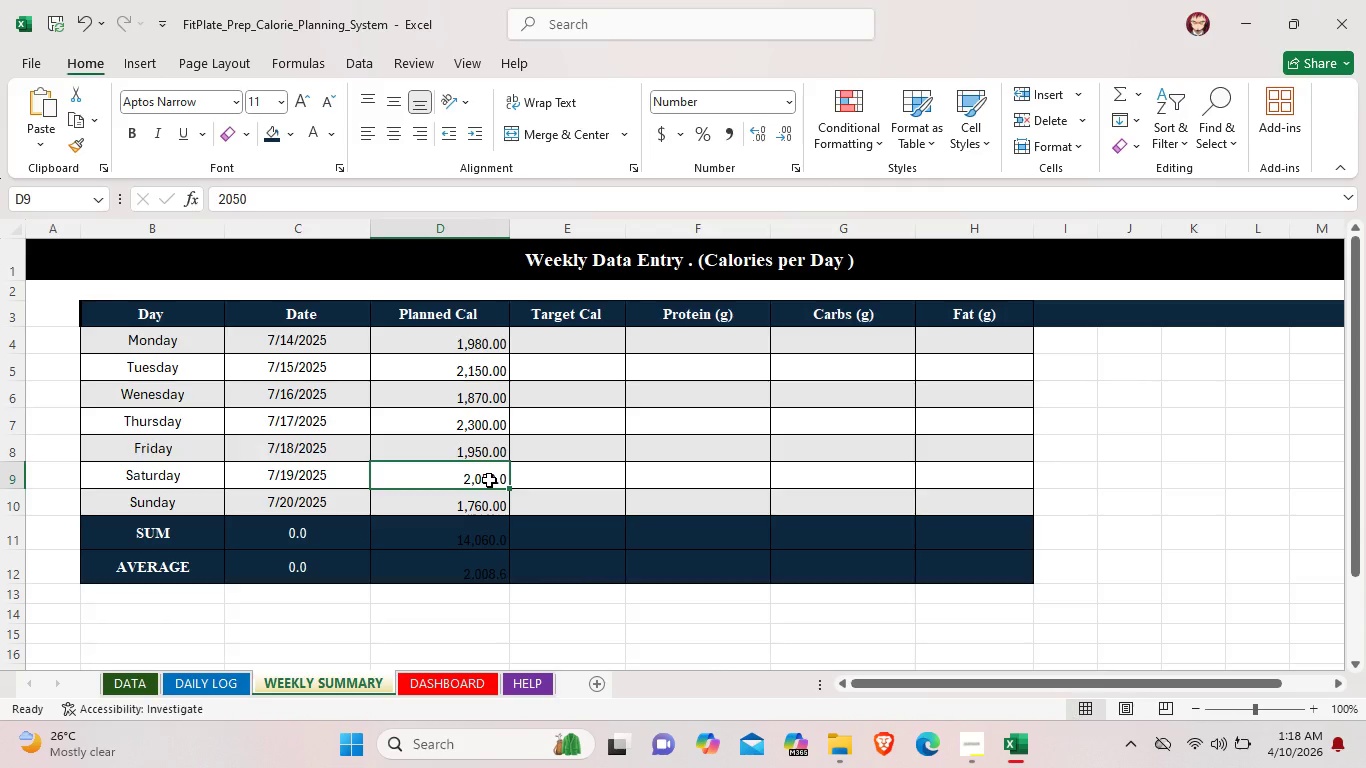 
left_click([456, 343])
 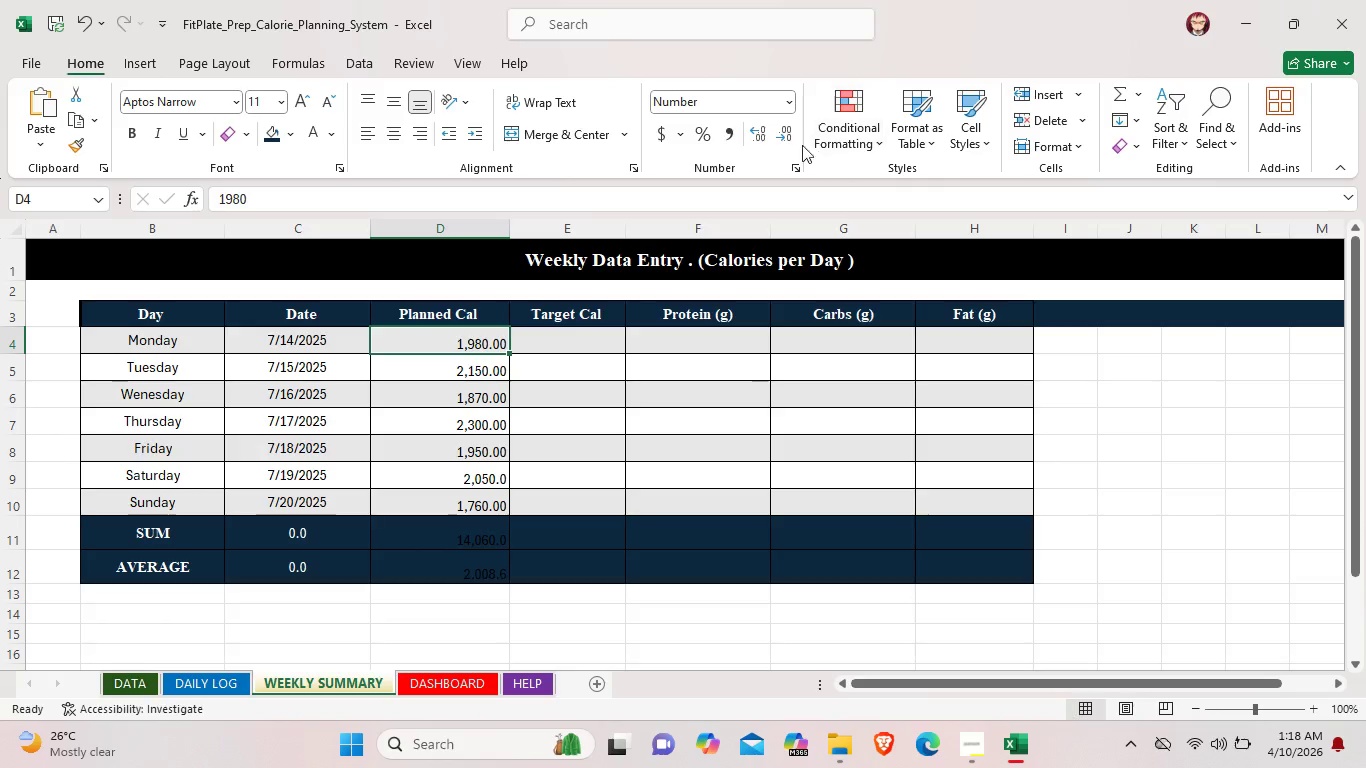 
left_click([782, 136])
 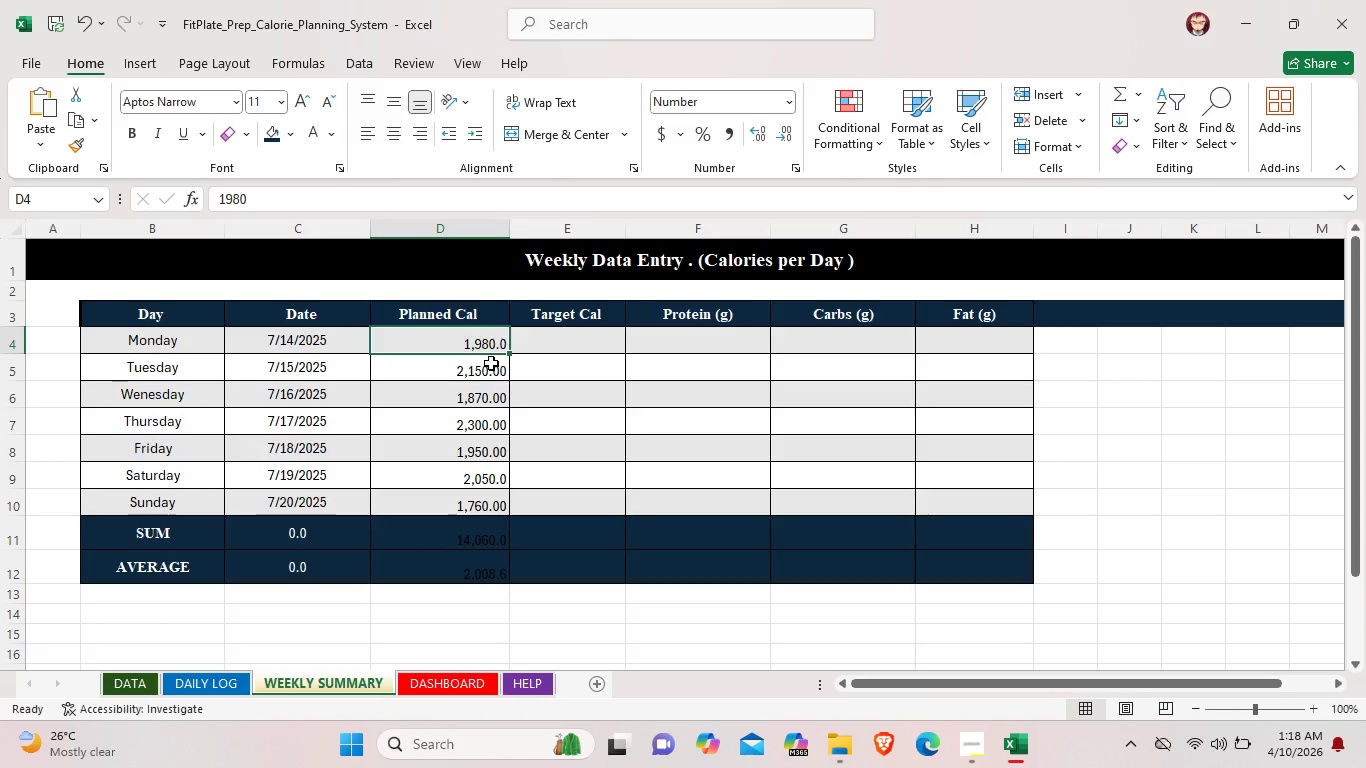 
left_click([491, 363])
 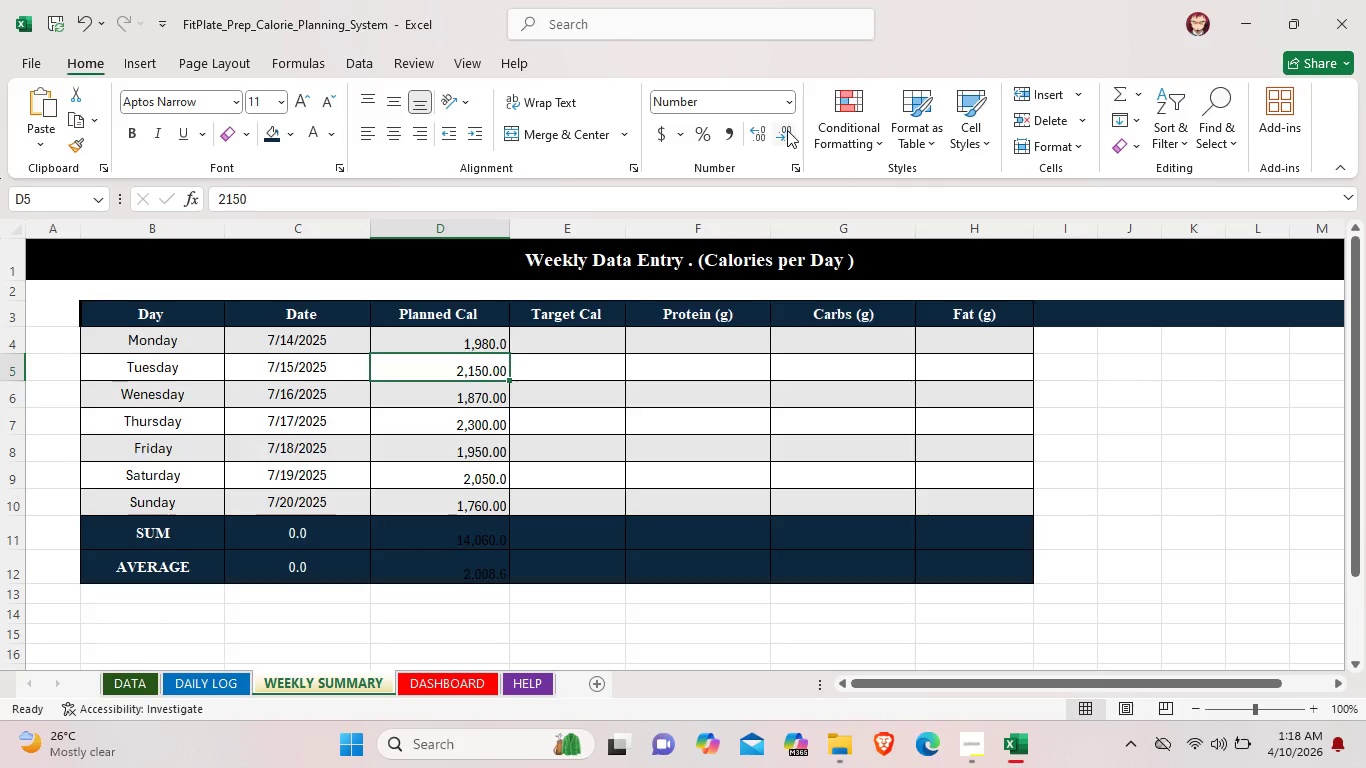 
left_click([787, 130])
 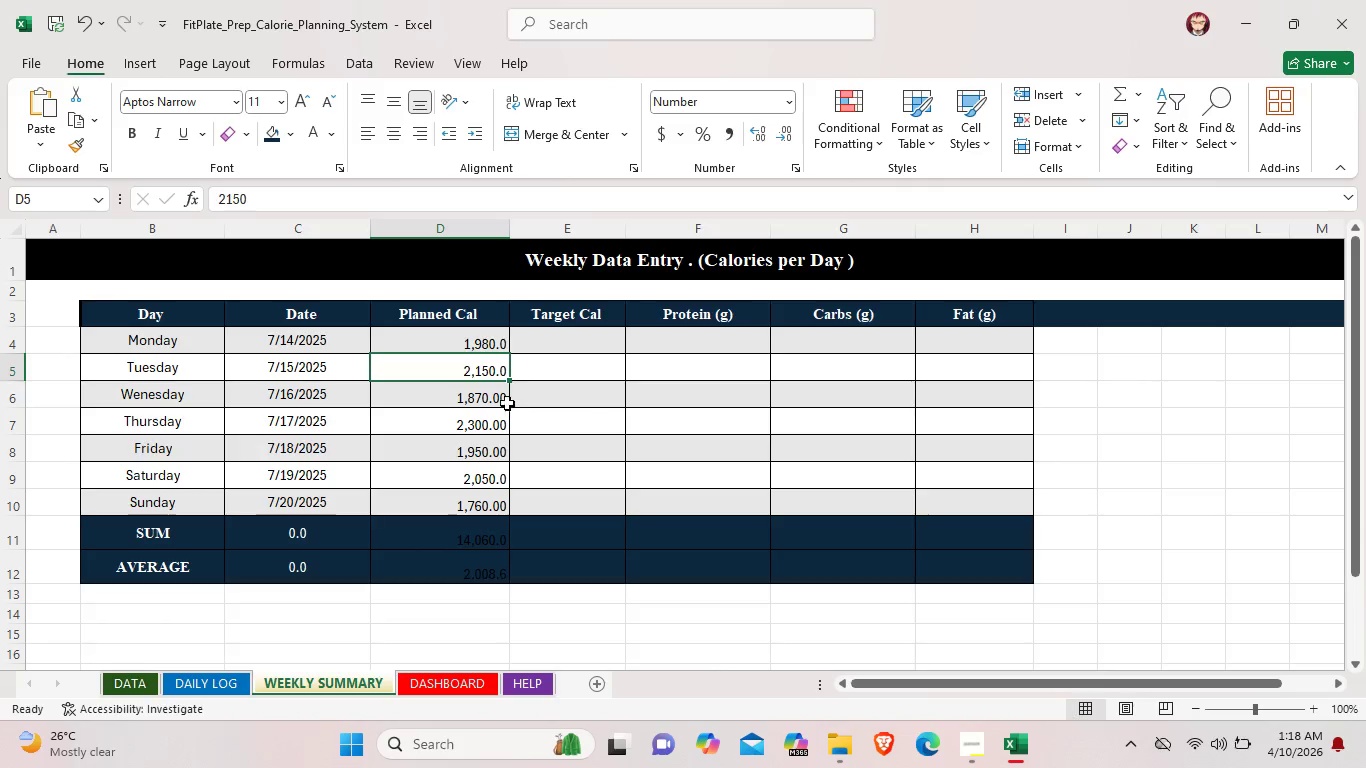 
left_click([498, 402])
 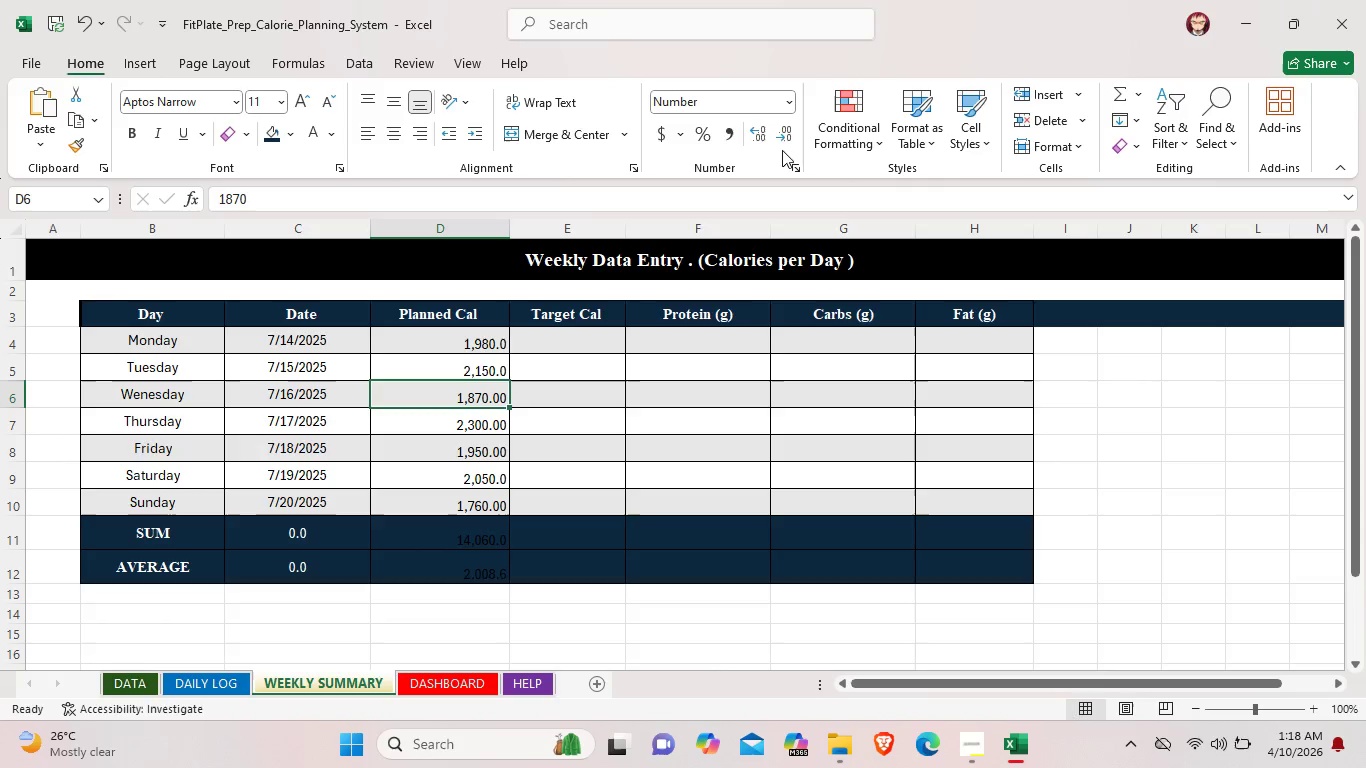 
left_click([782, 138])
 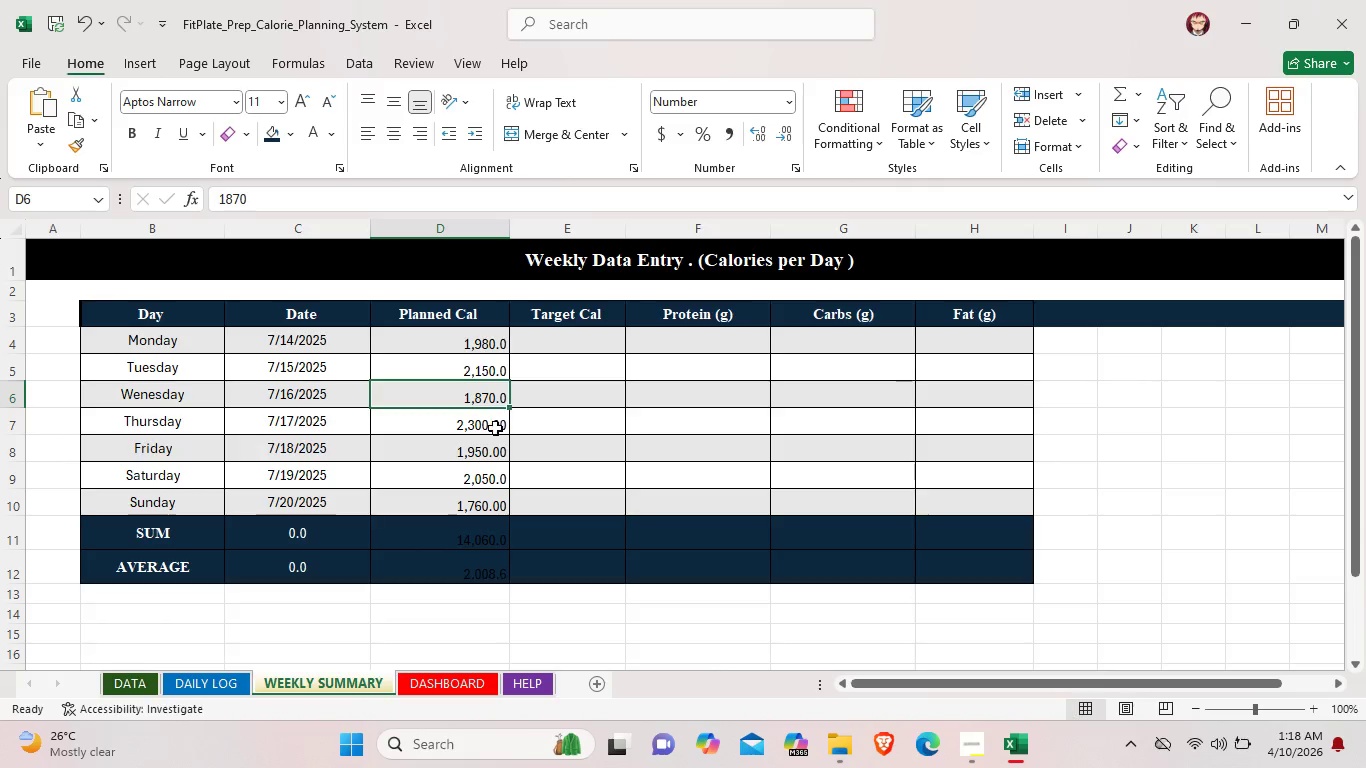 
left_click([495, 428])
 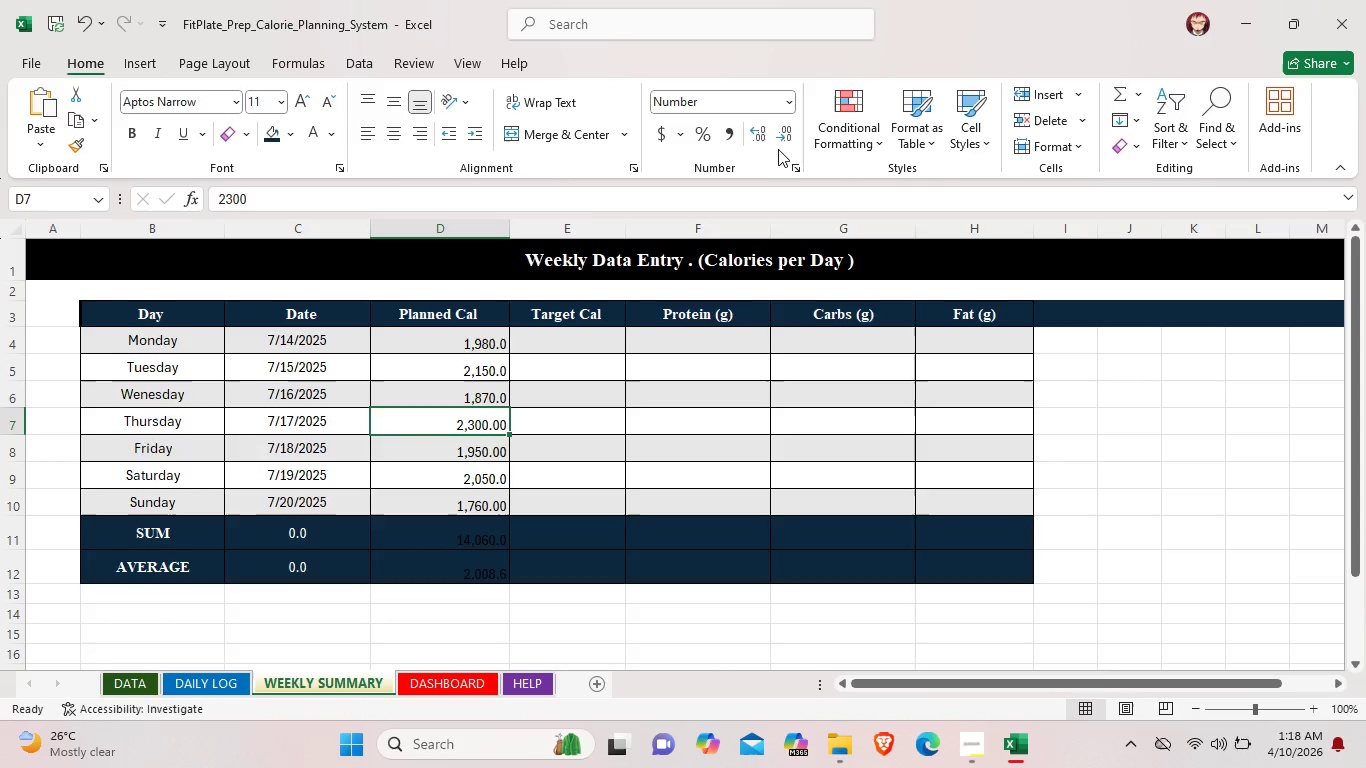 
left_click([778, 131])
 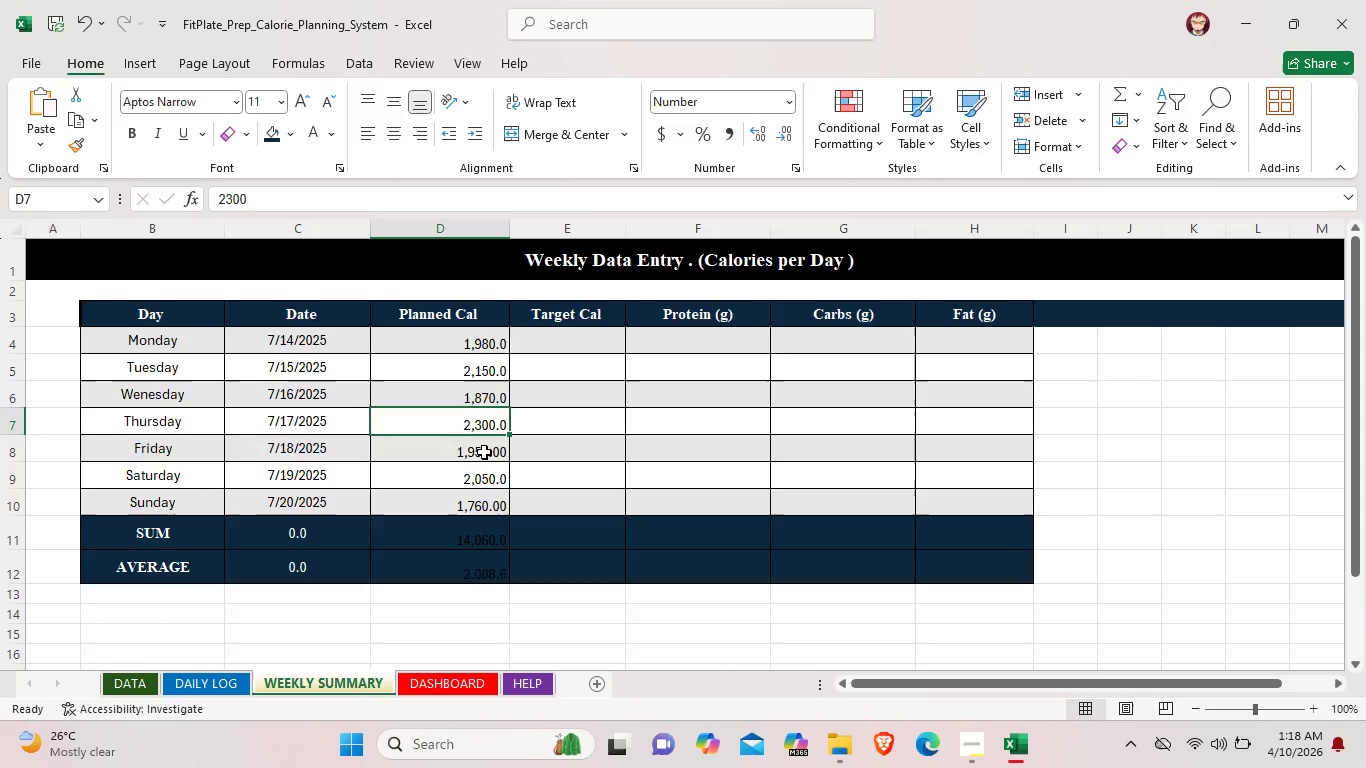 
left_click([484, 452])
 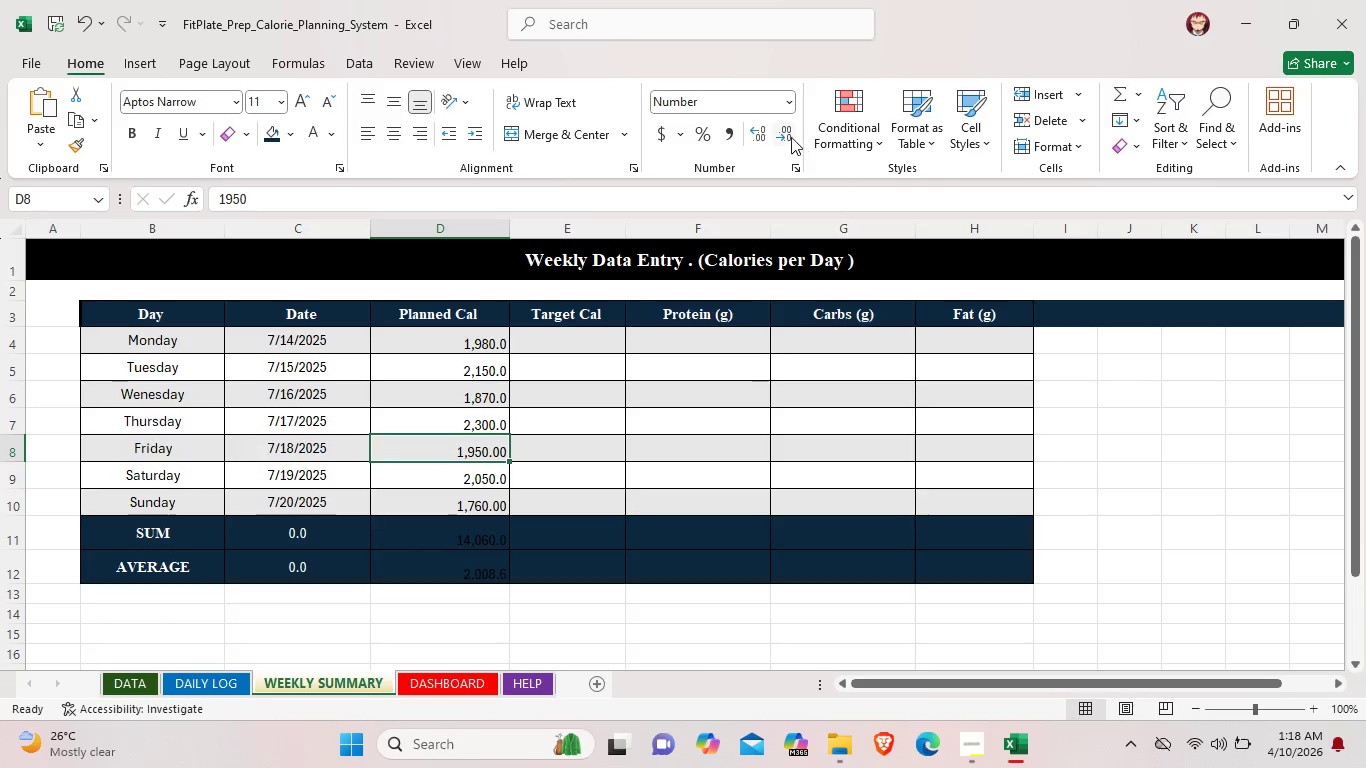 
left_click([788, 135])
 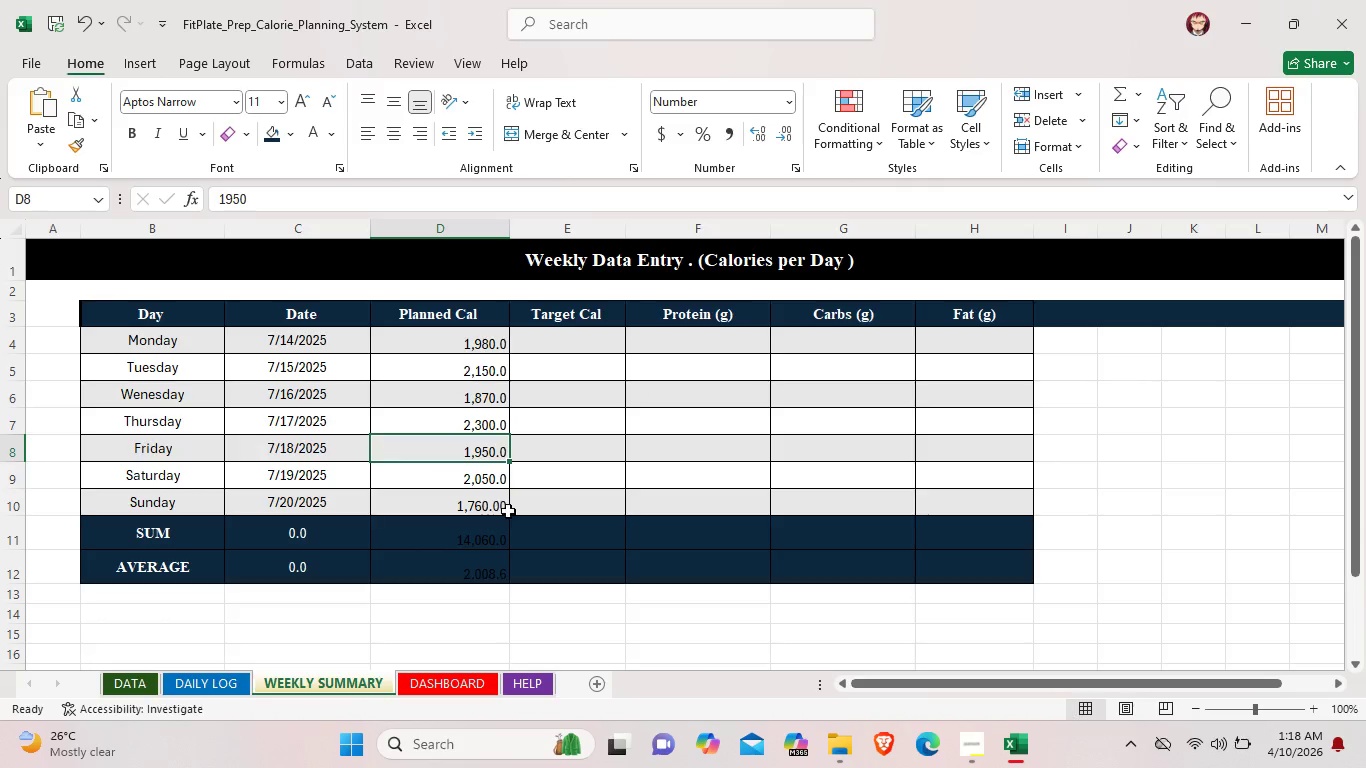 
left_click([497, 507])
 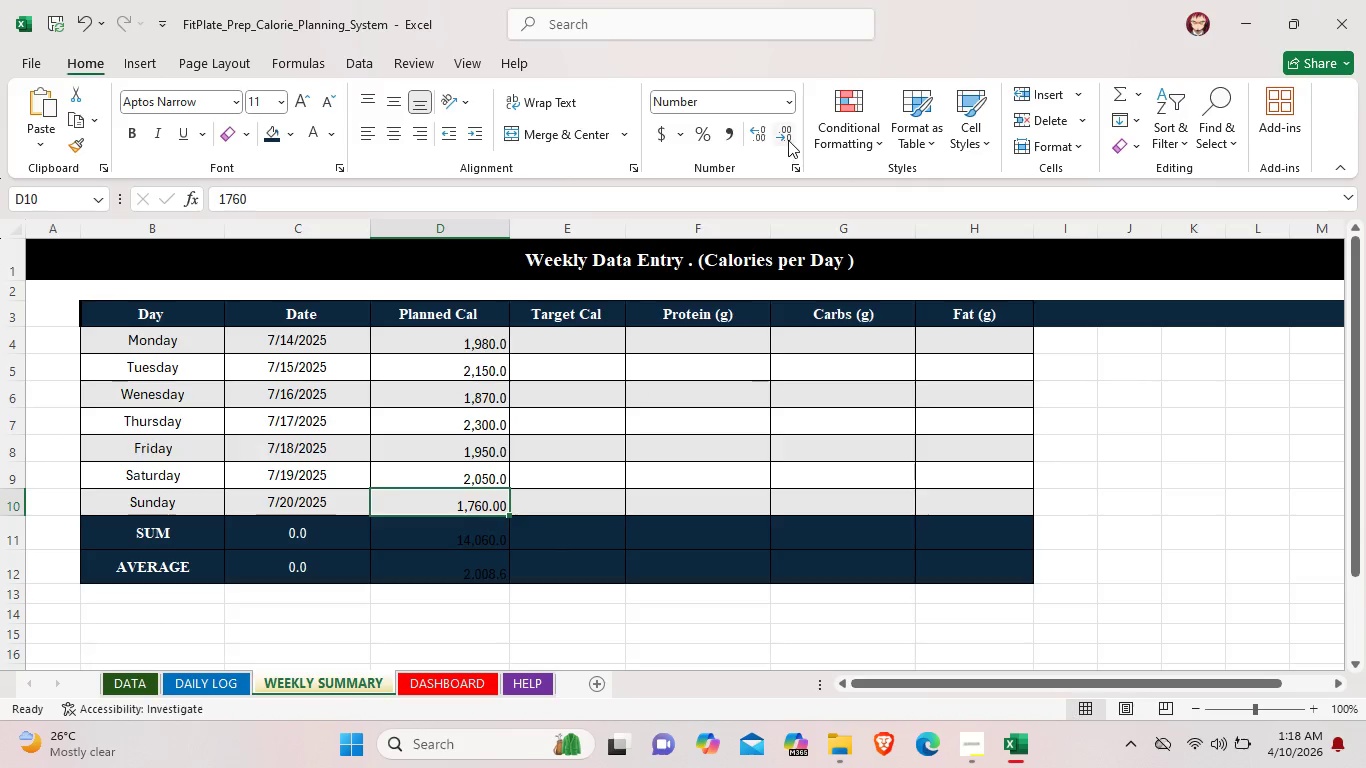 
left_click([788, 140])
 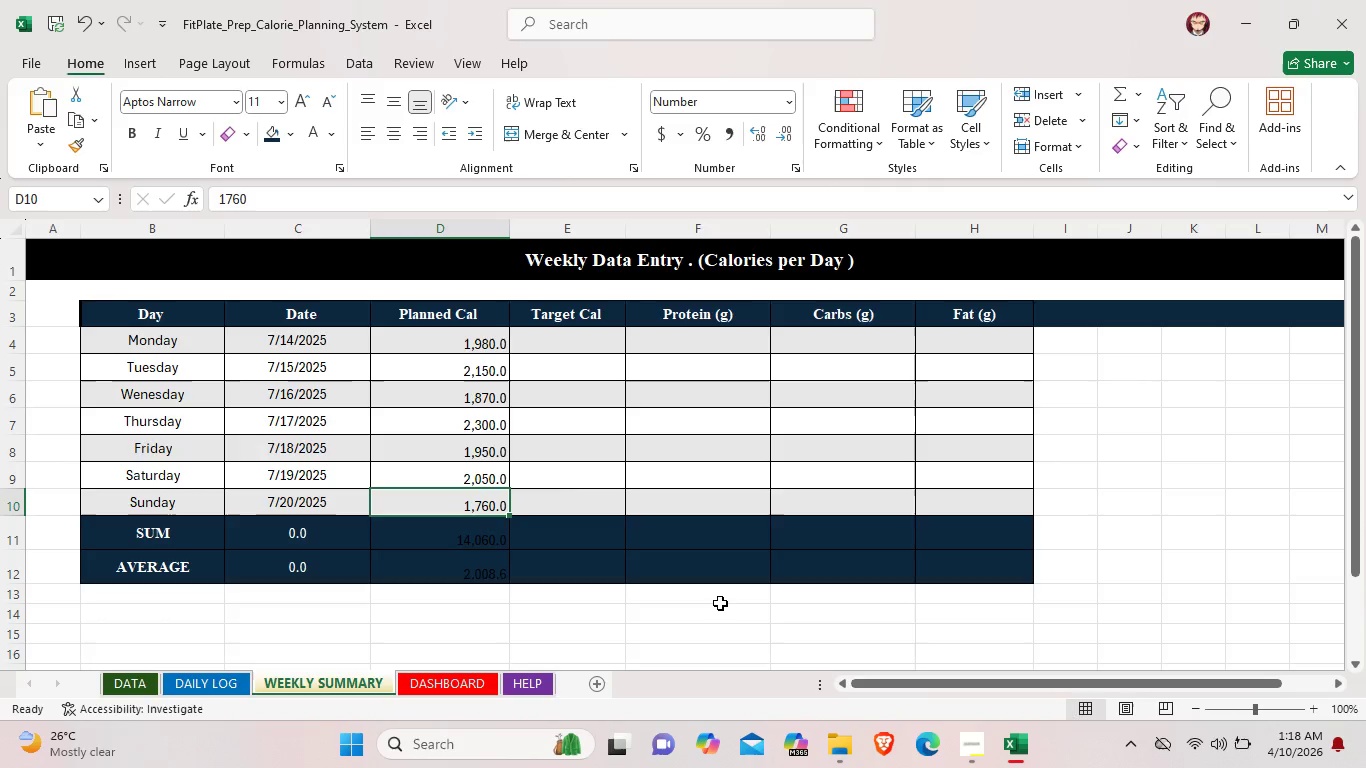 
left_click([717, 566])
 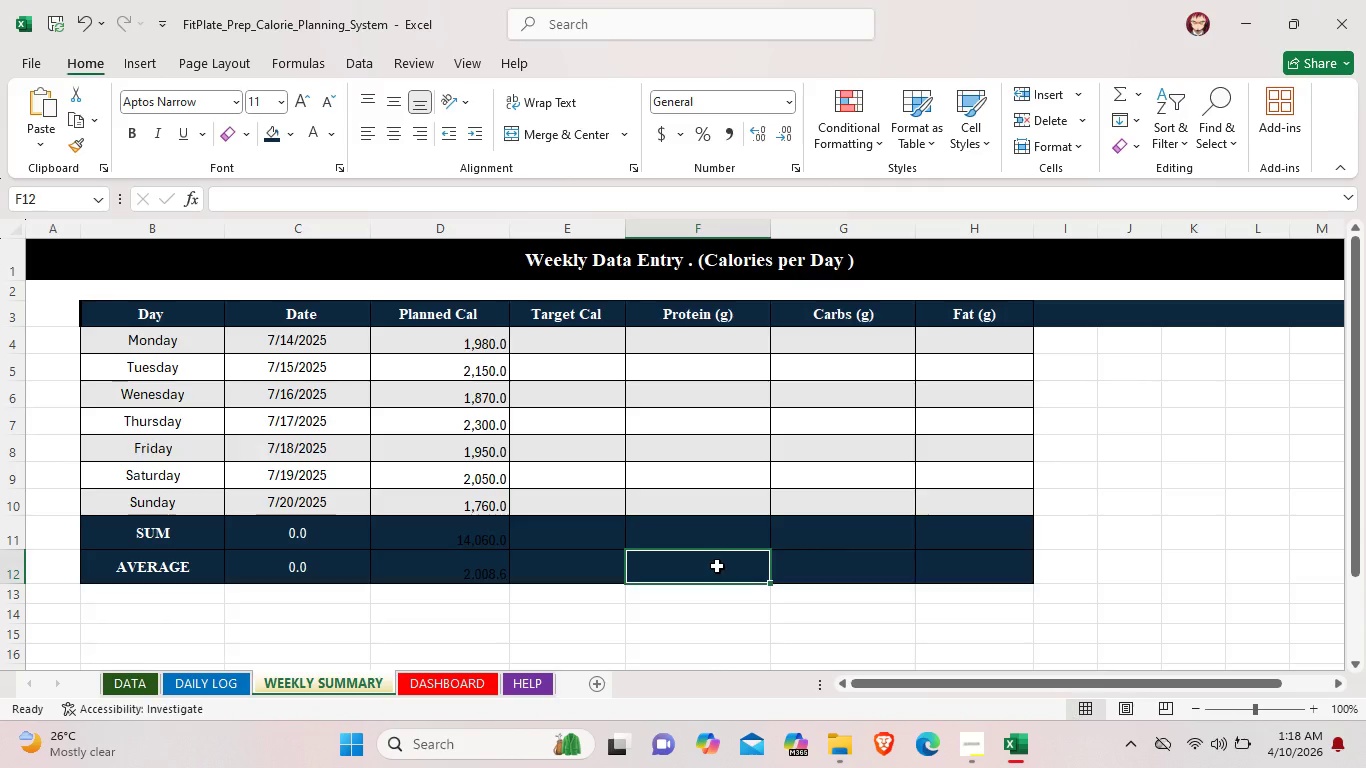 
wait(7.05)
 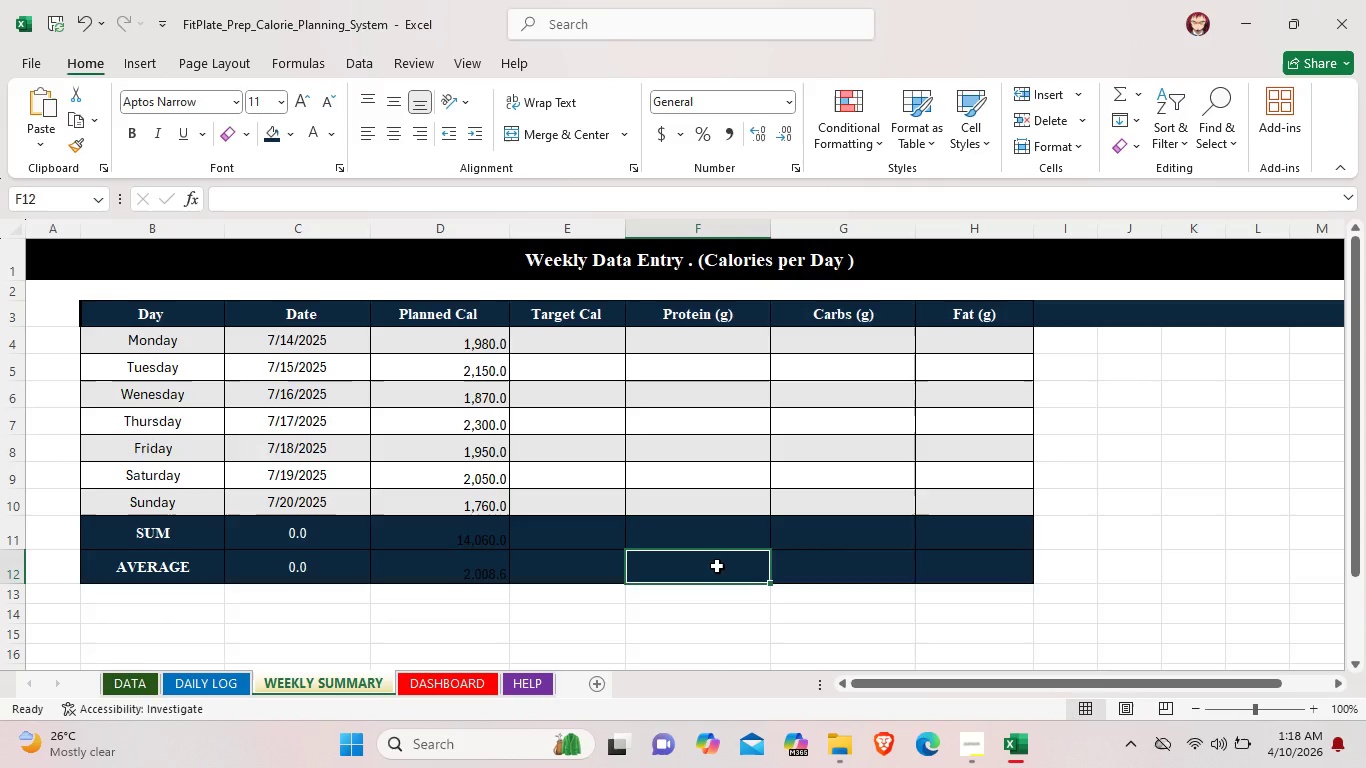 
double_click([604, 348])
 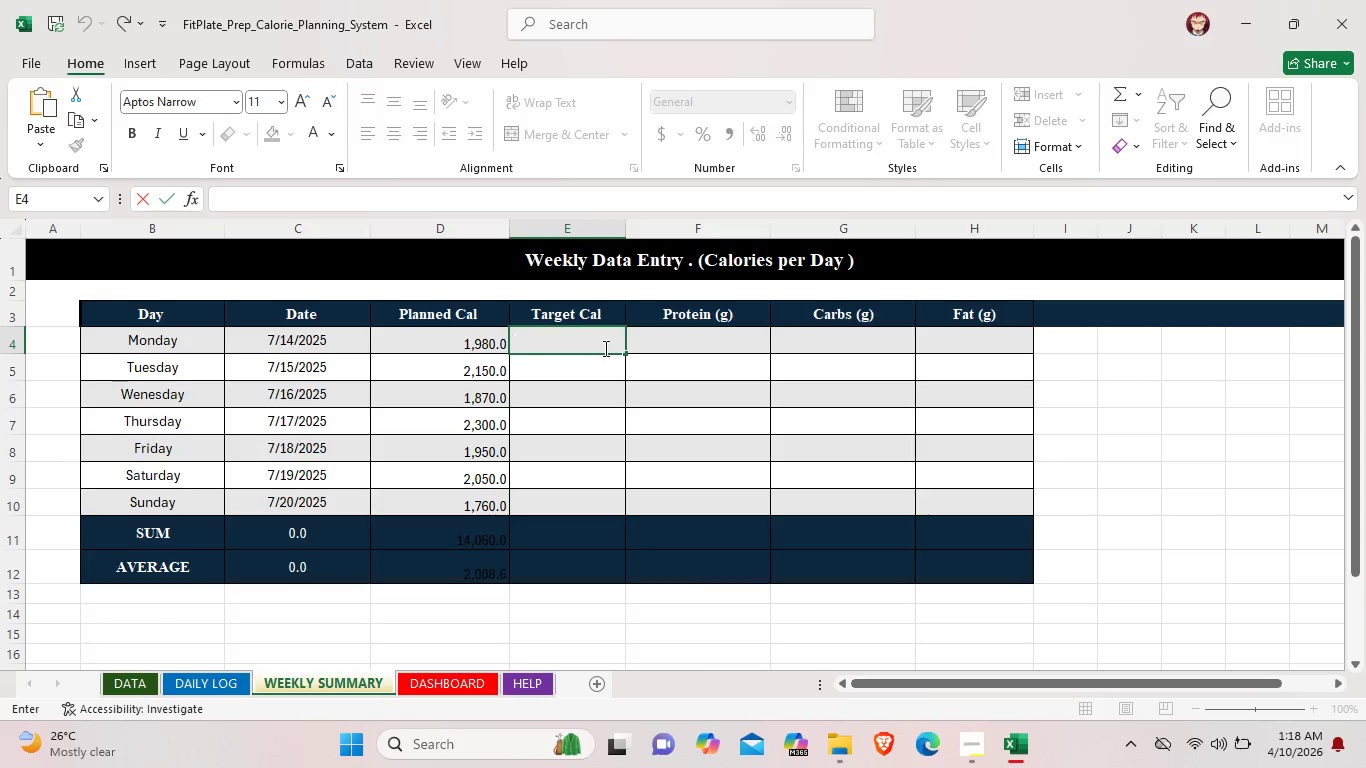 
type(2,000.0)
 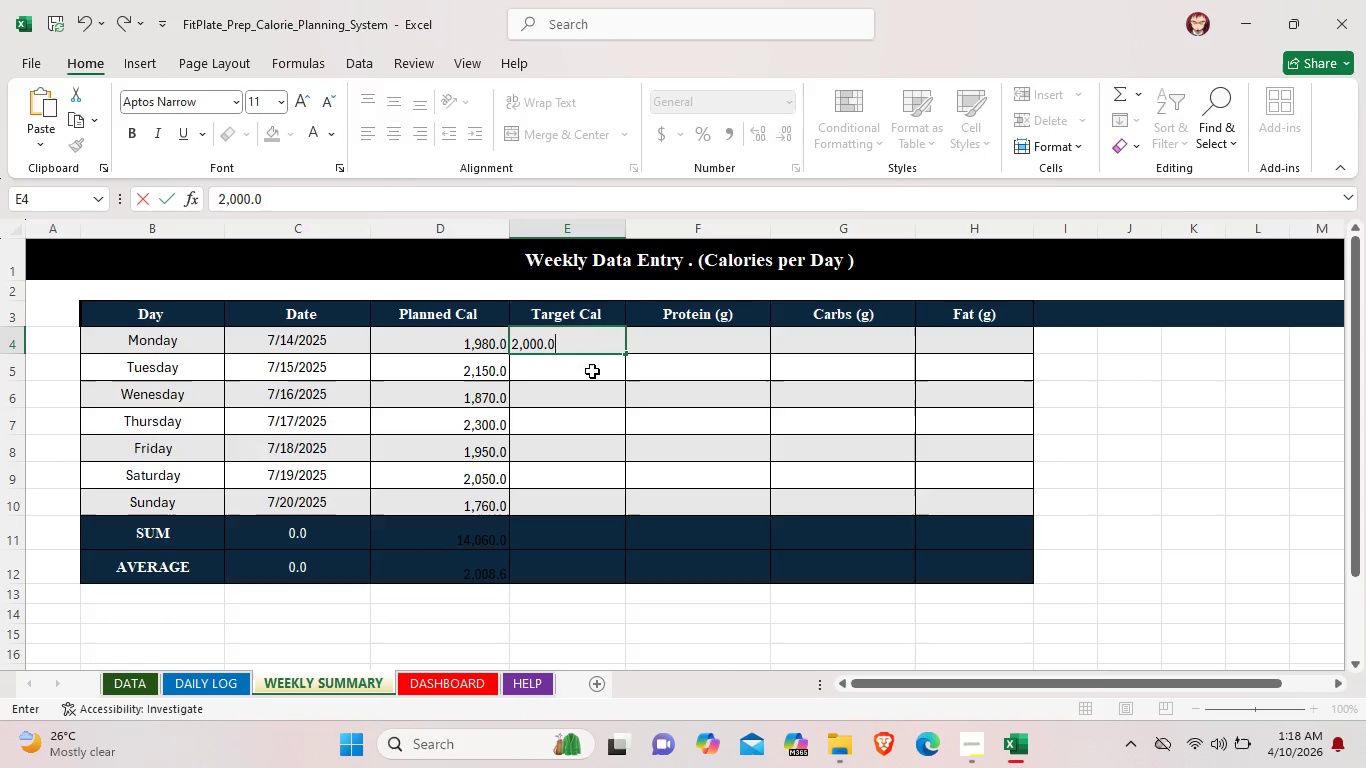 
left_click([592, 371])
 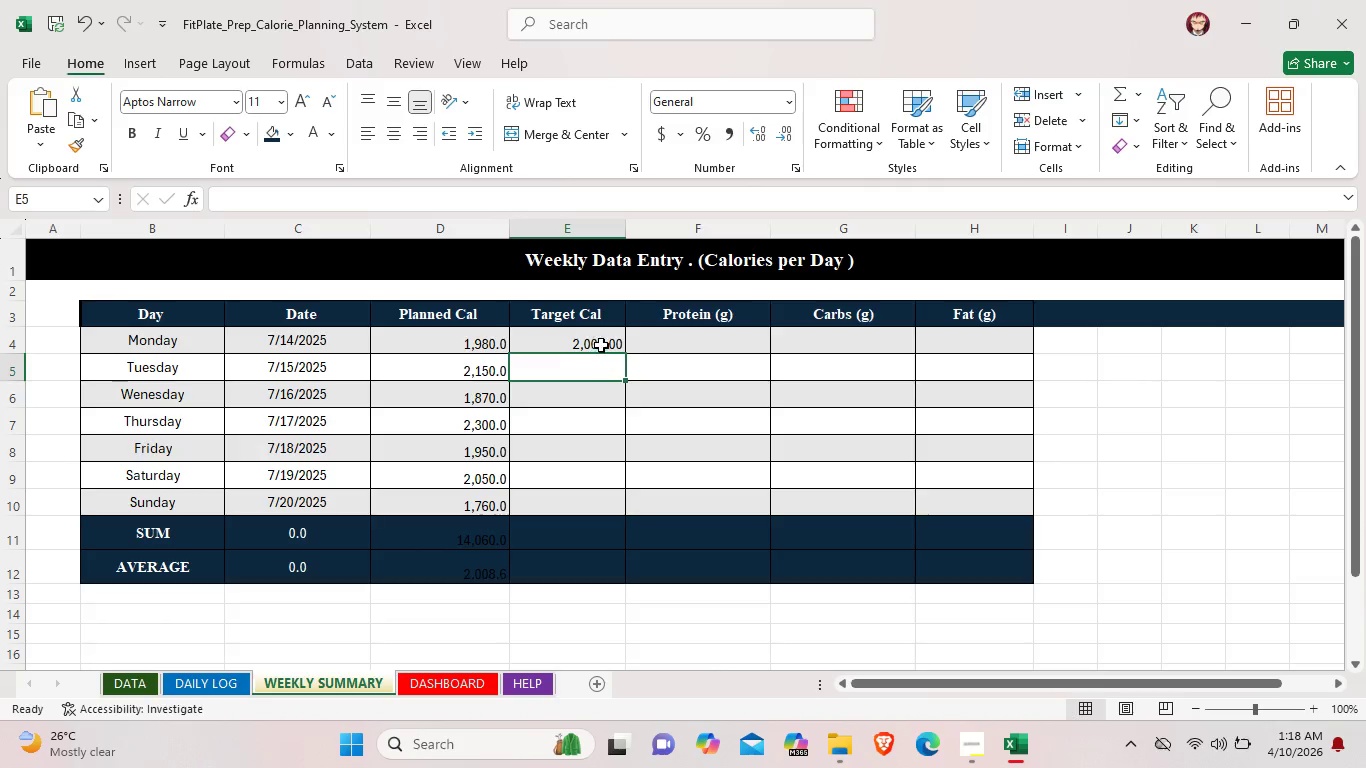 
left_click([603, 343])
 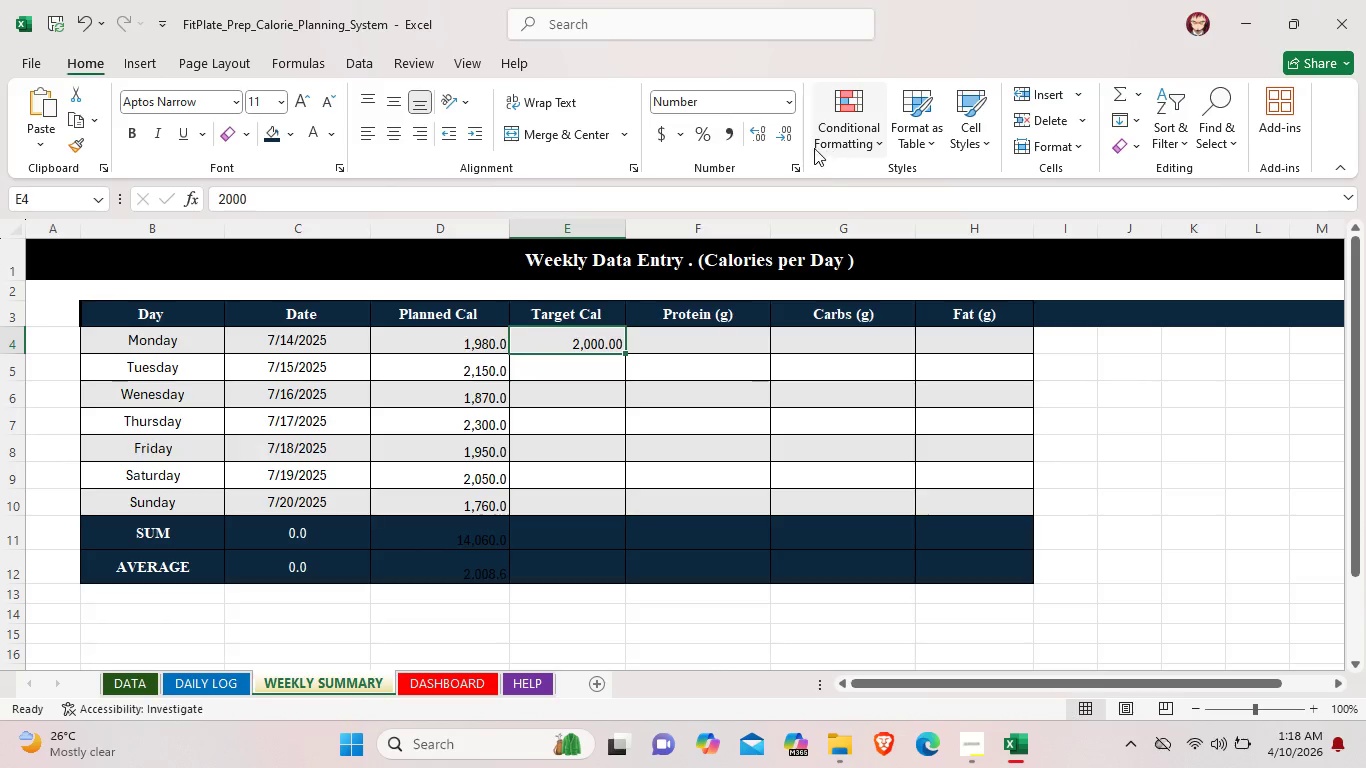 
left_click([787, 136])
 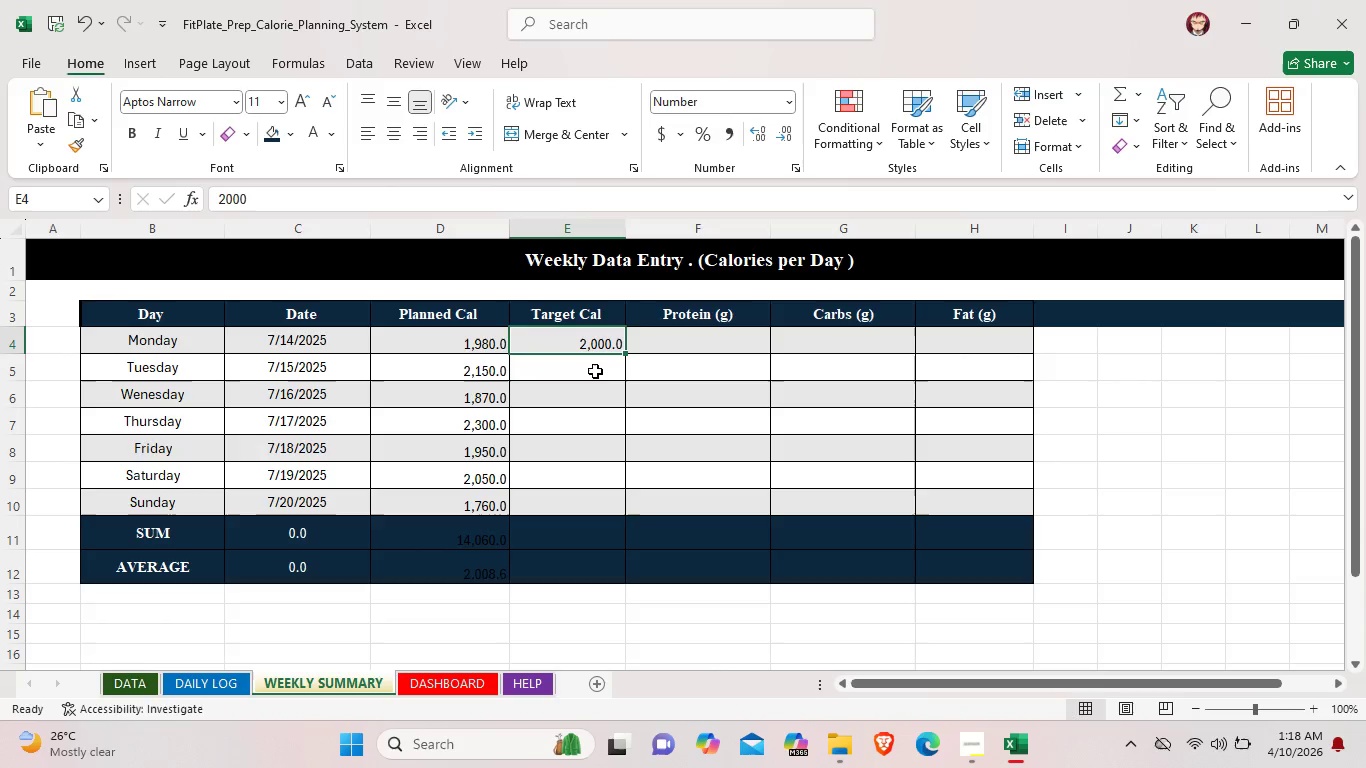 
double_click([595, 371])
 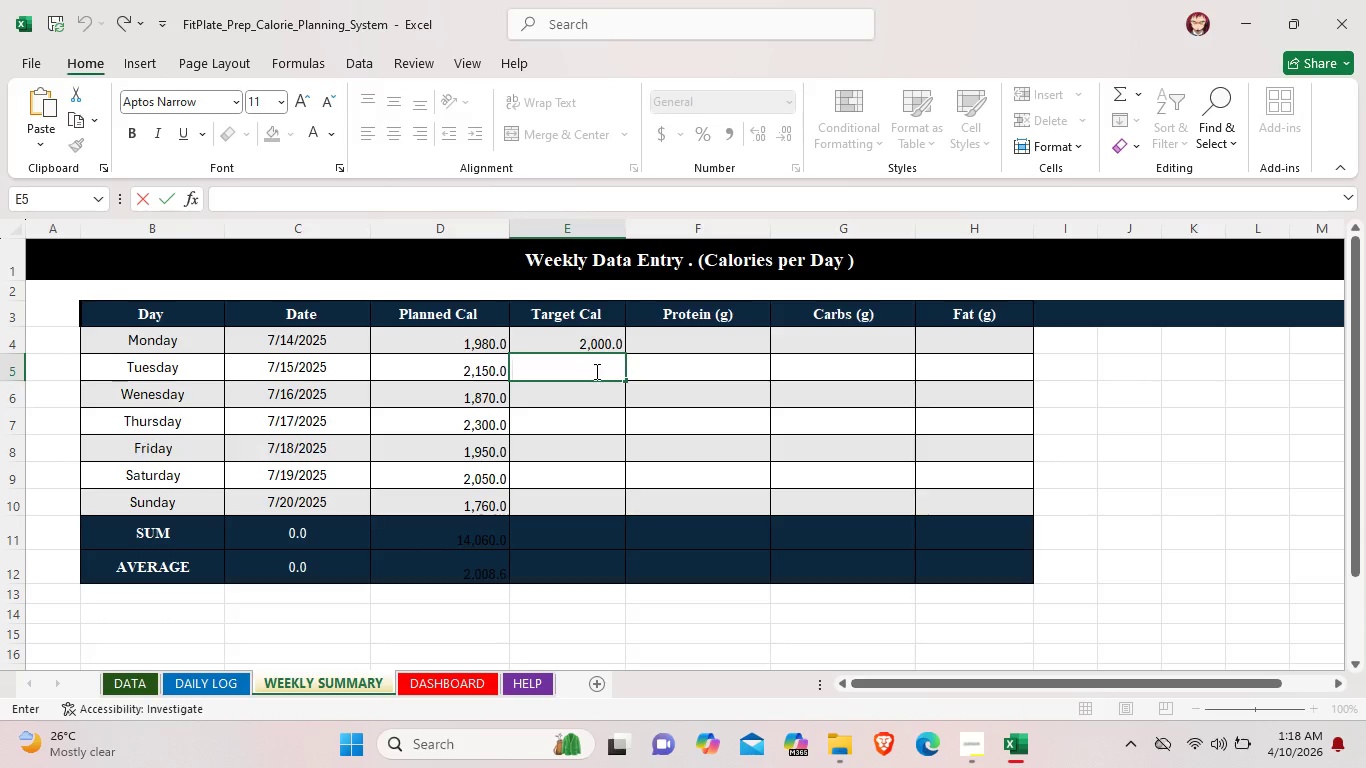 
type(2,000.0)
 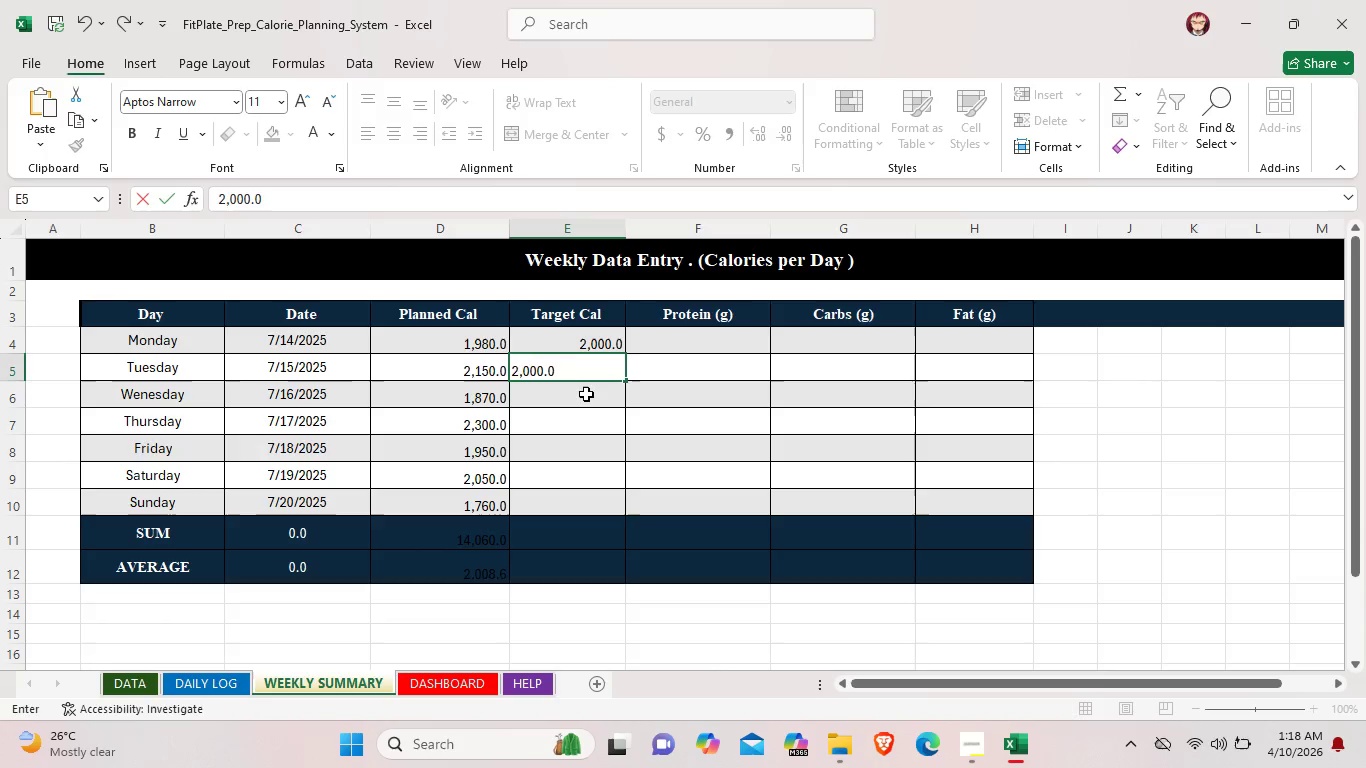 
double_click([586, 394])
 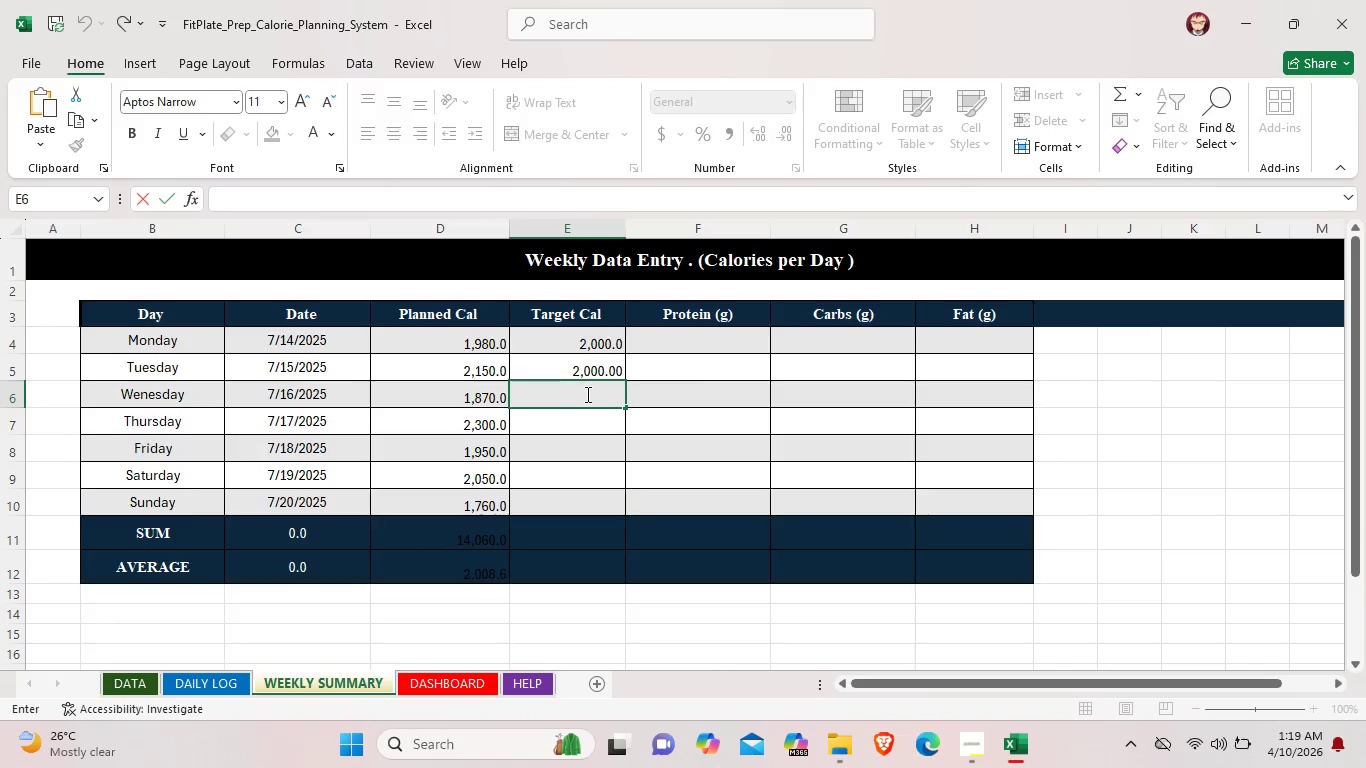 
wait(11.62)
 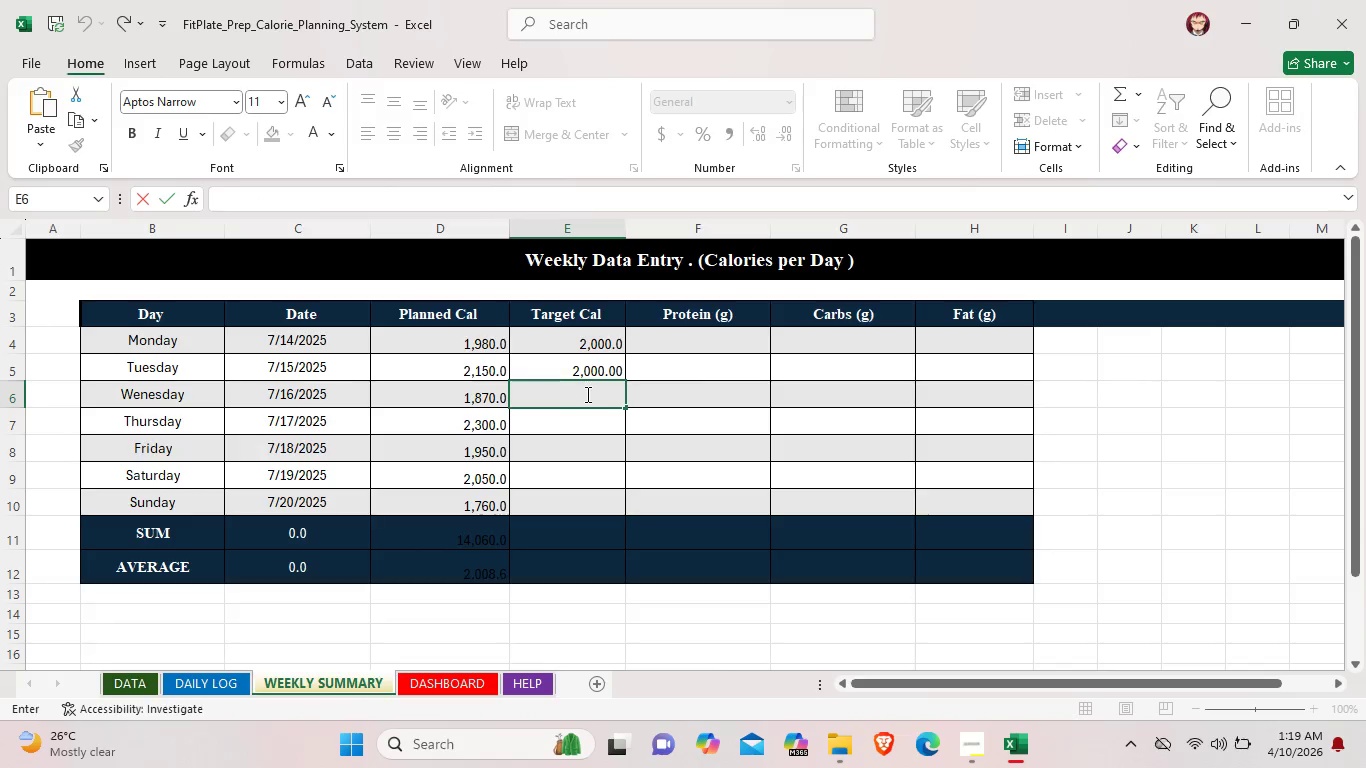 
type(2,000.0)
 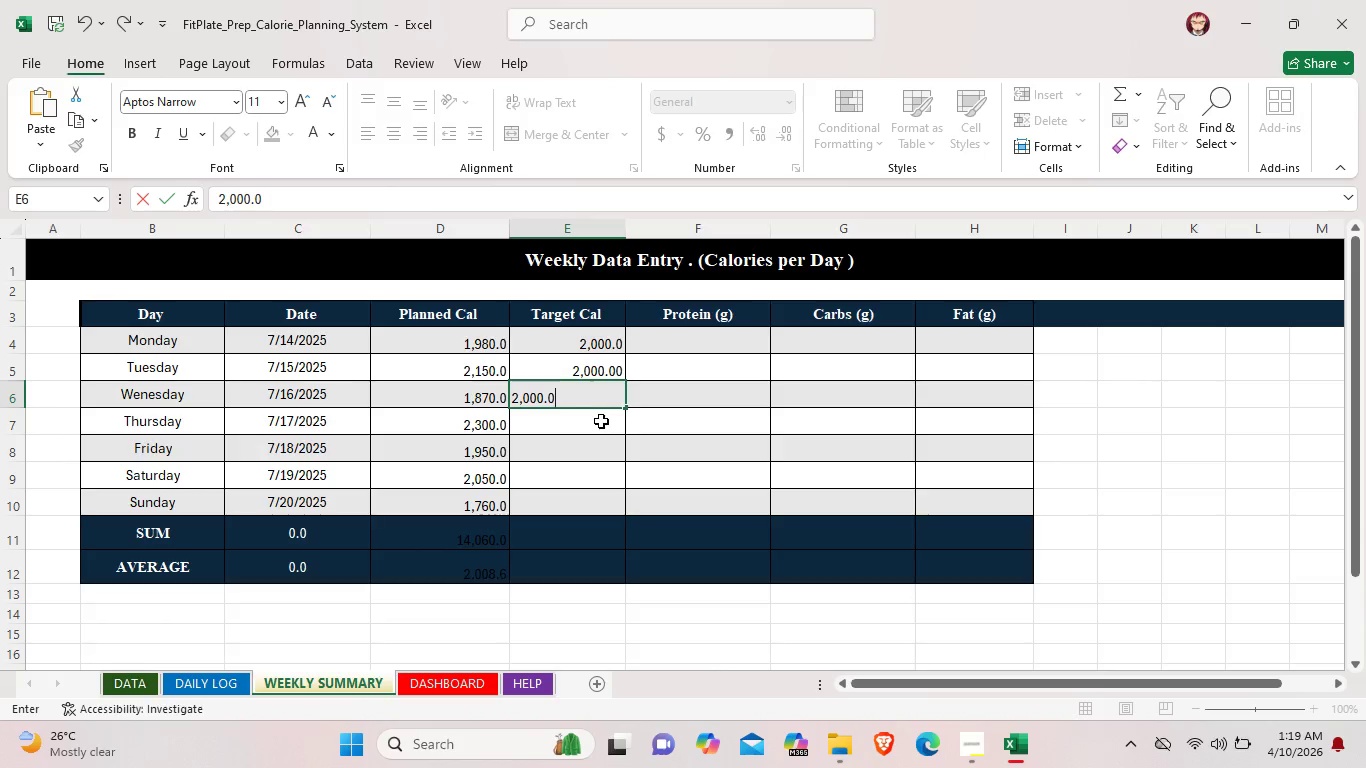 
double_click([601, 421])
 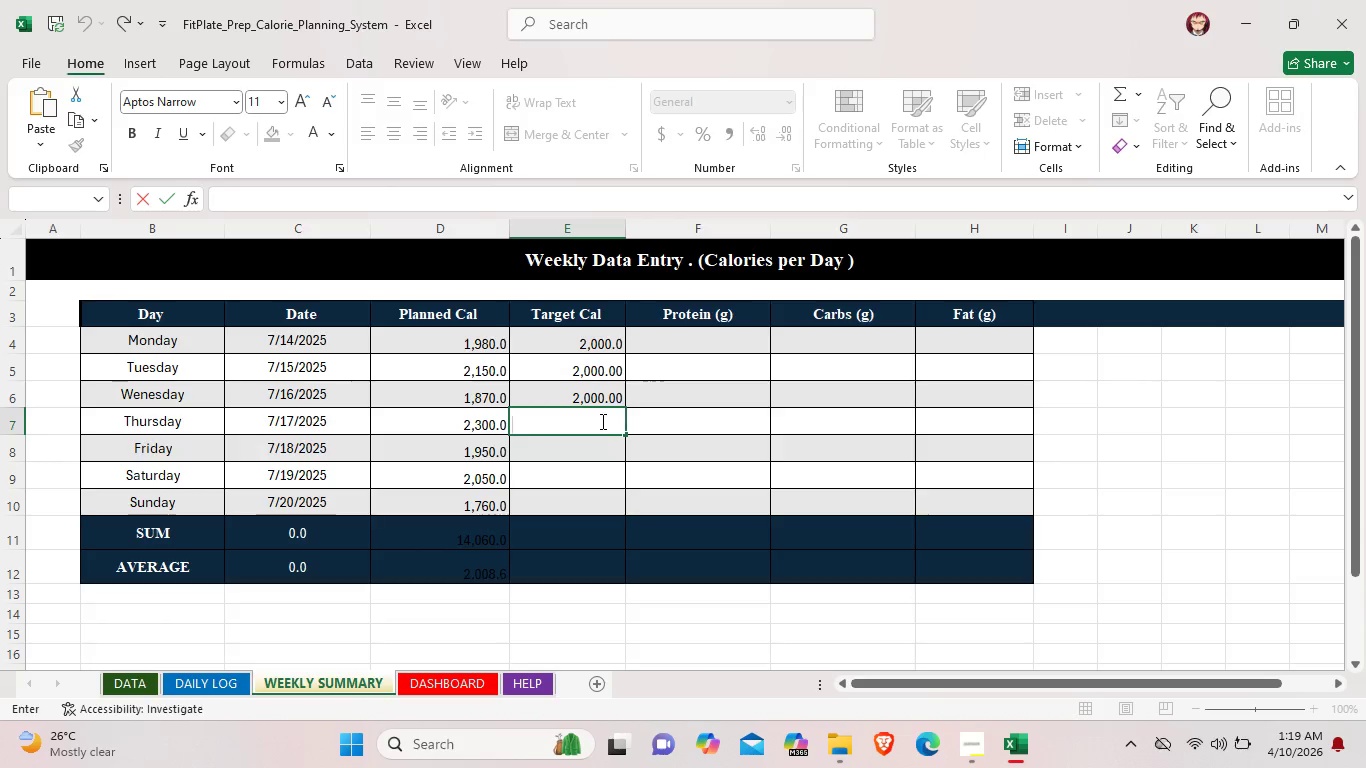 
type(2,000.0)
 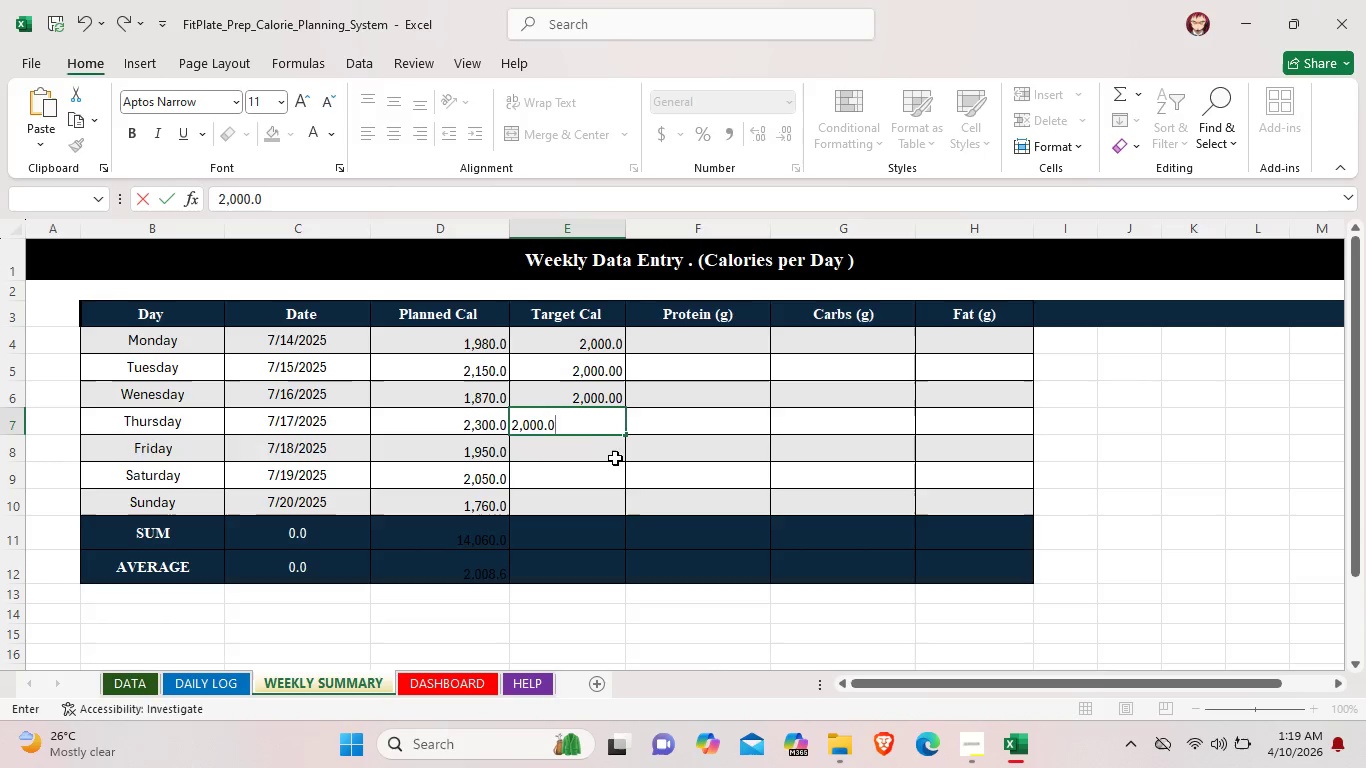 
double_click([607, 451])
 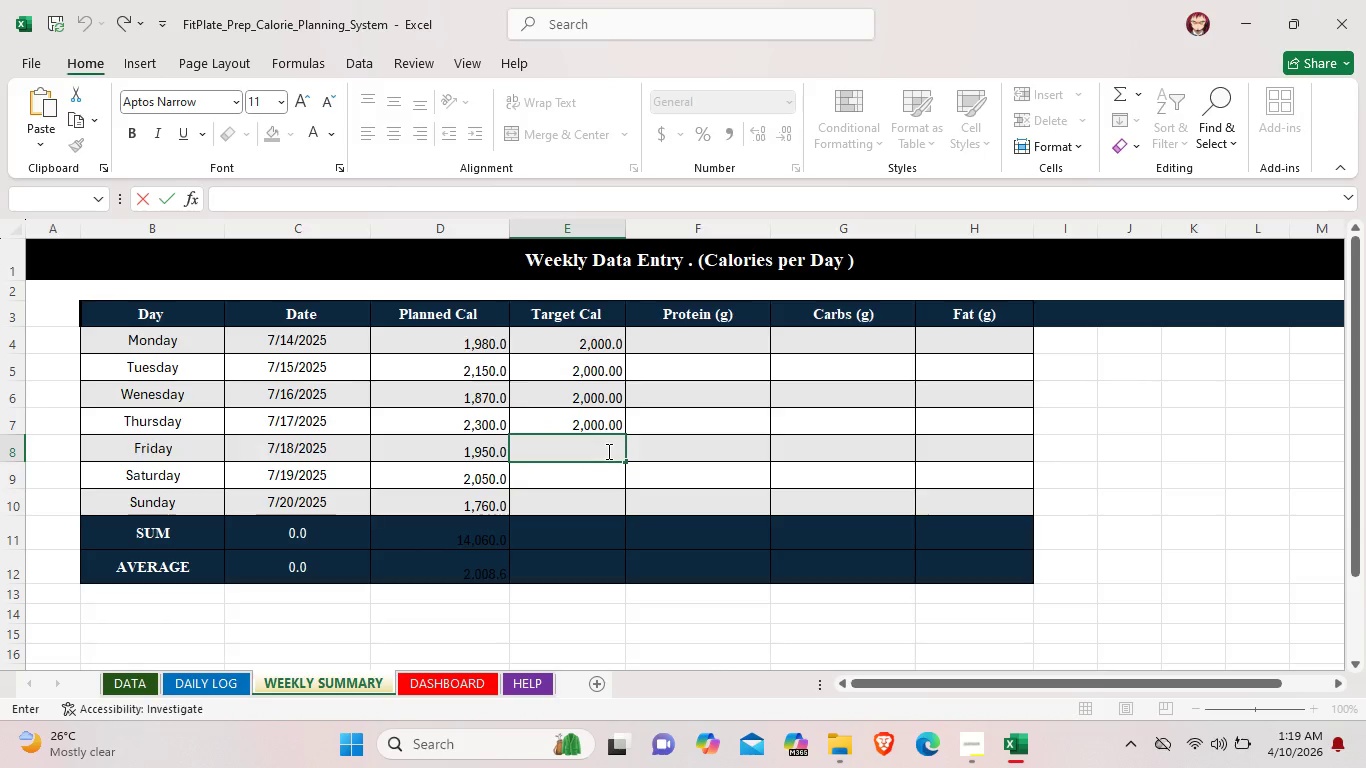 
type(2,000.00)
 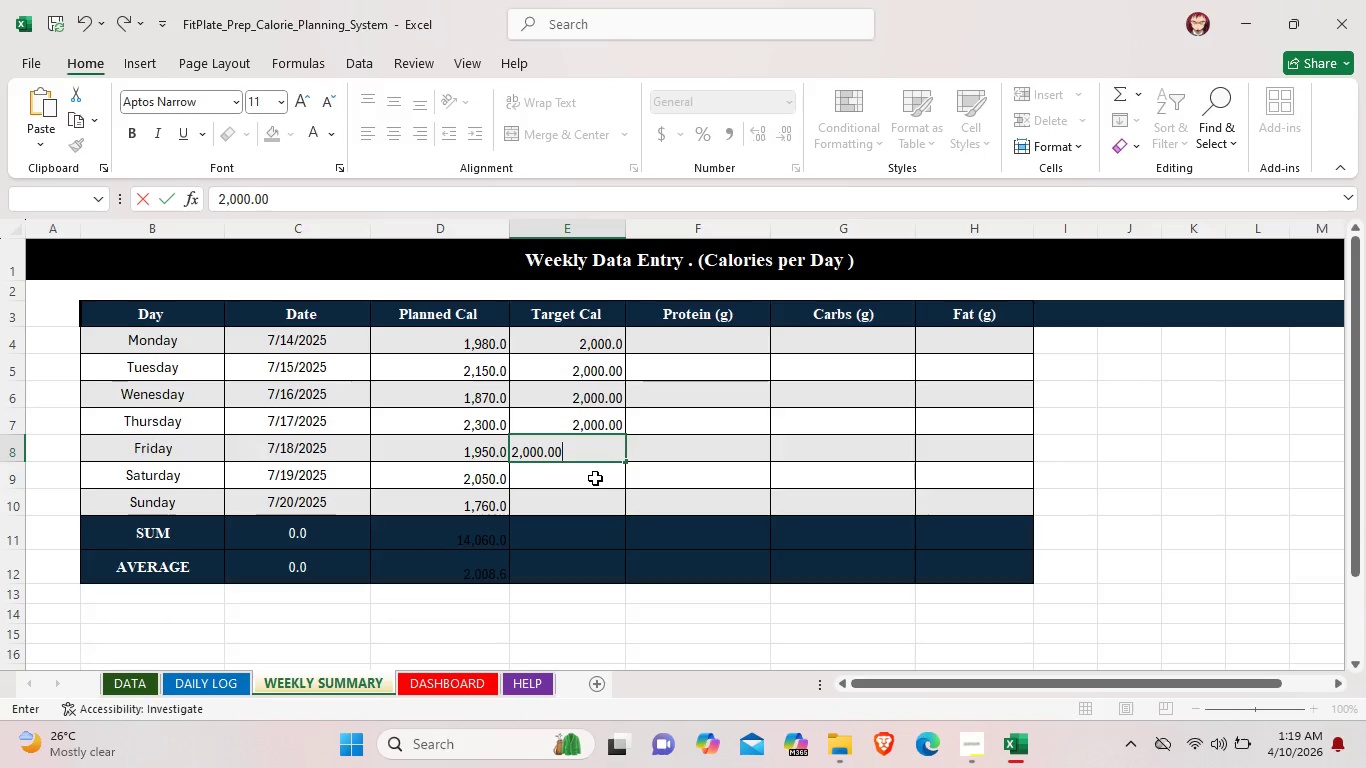 
left_click([595, 478])
 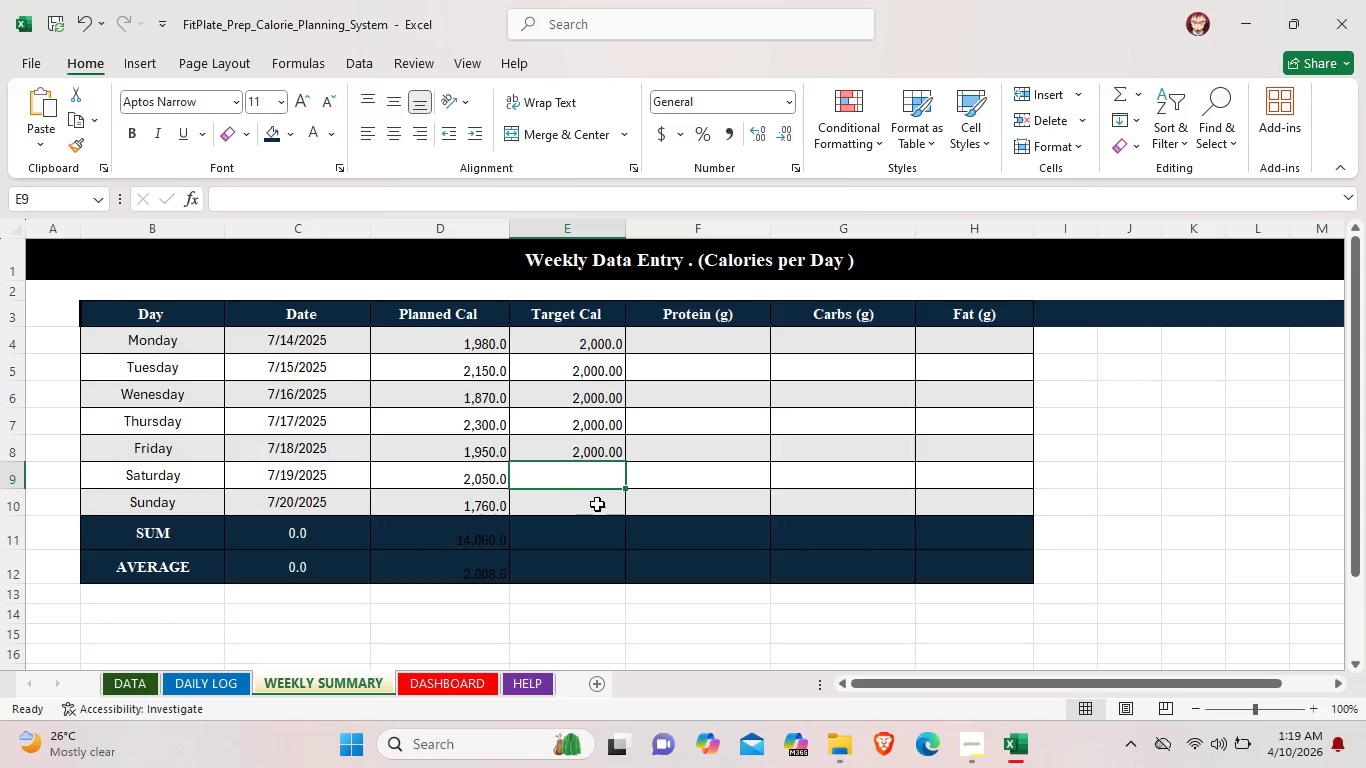 
double_click([597, 476])
 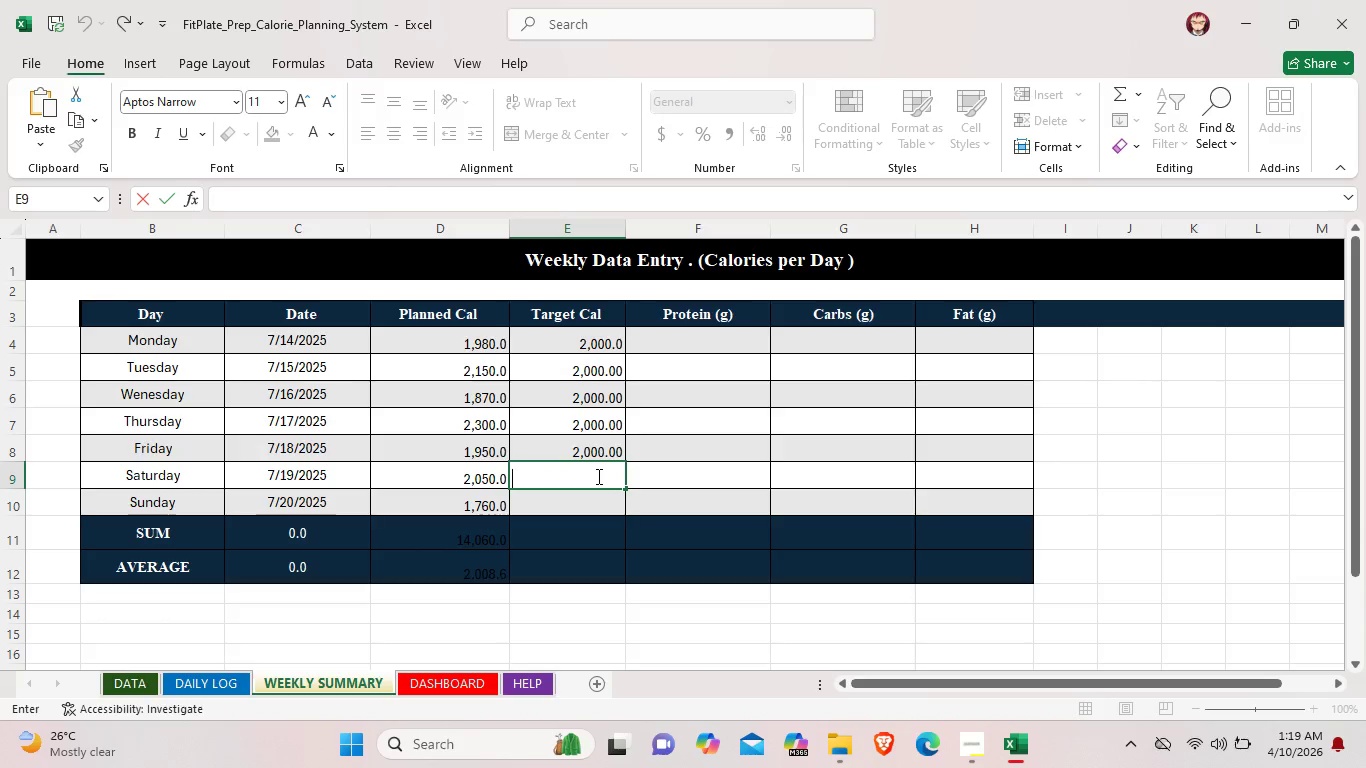 
type(2,200.00)
 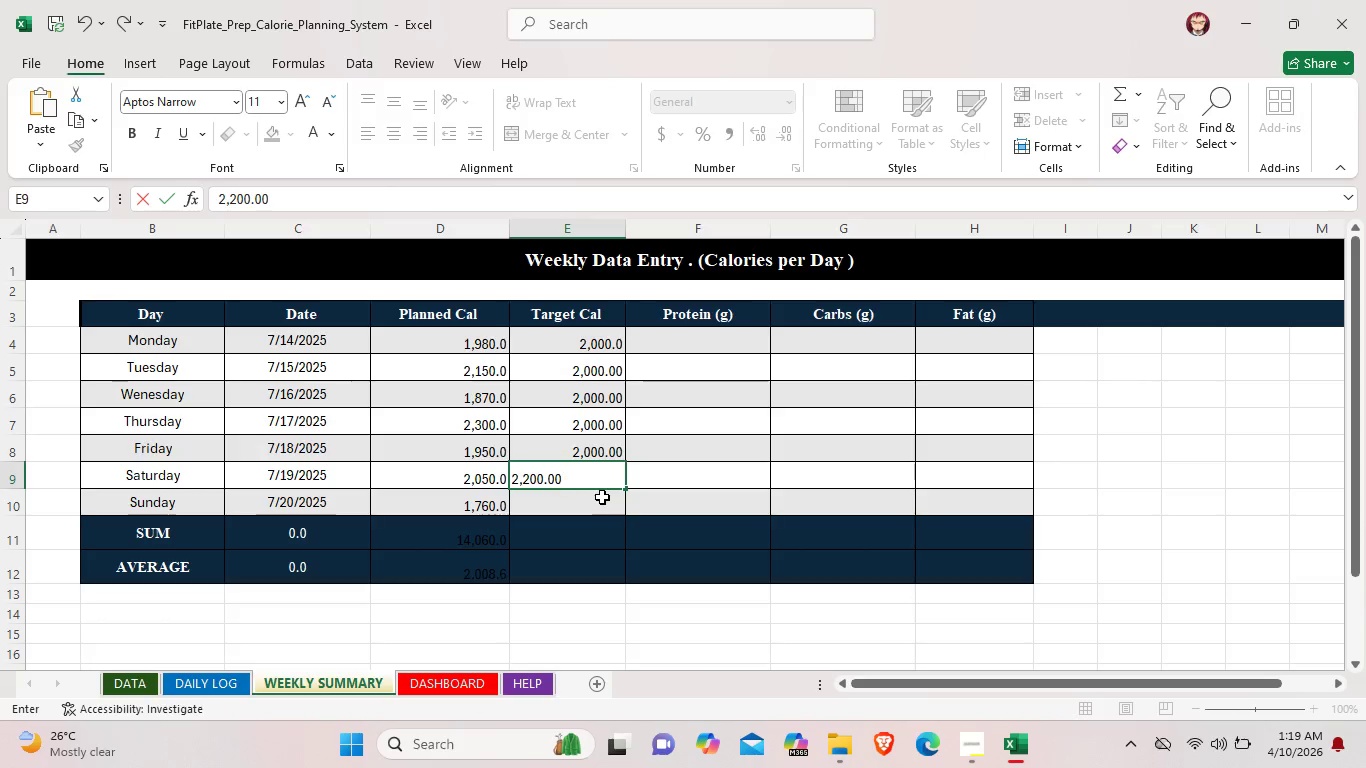 
double_click([602, 497])
 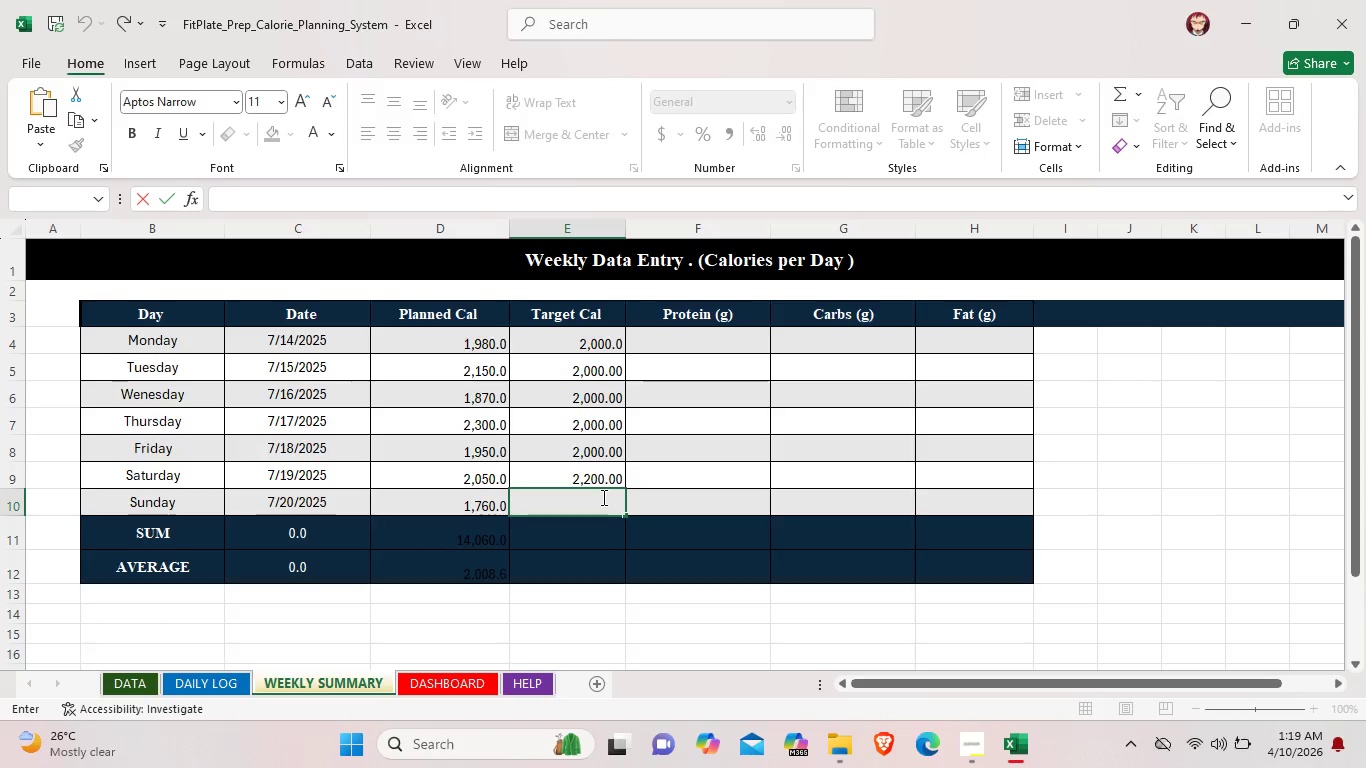 
type(2,200.00)
 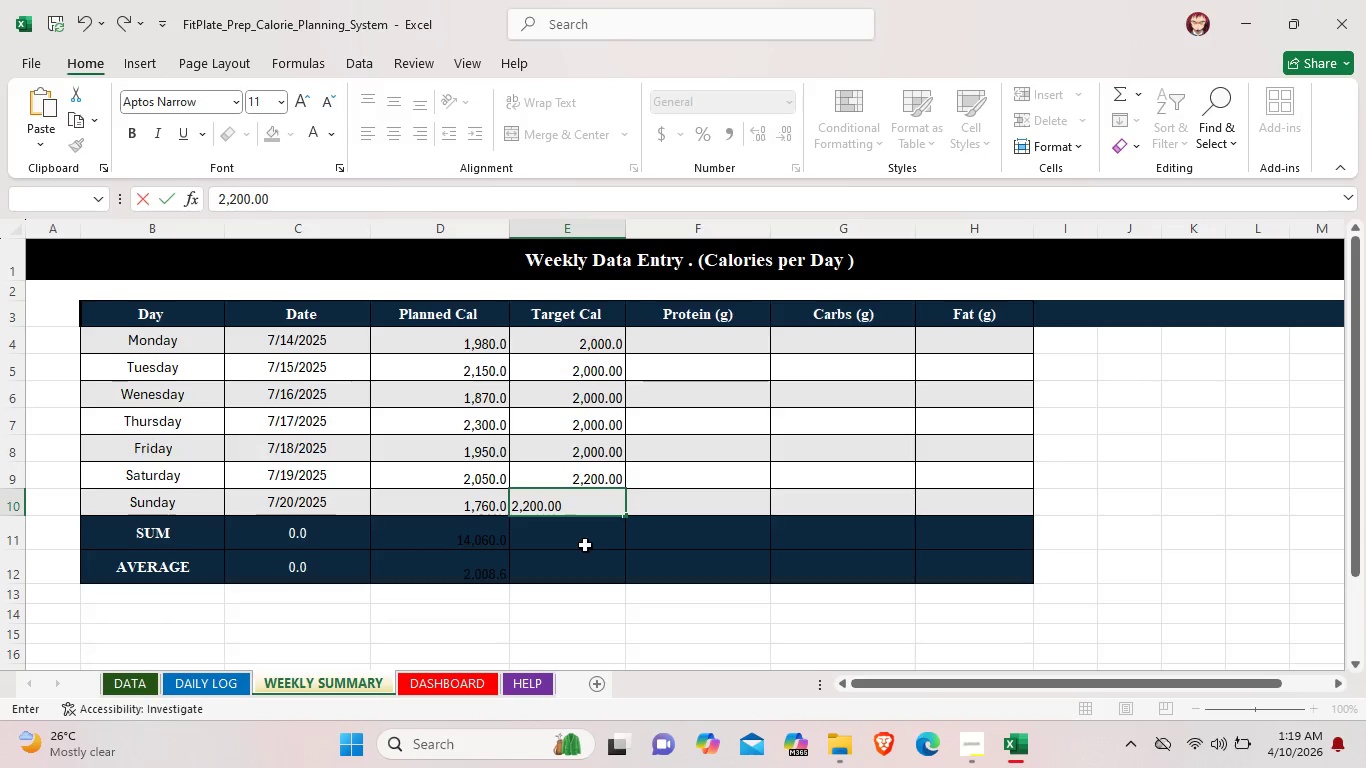 
double_click([585, 545])
 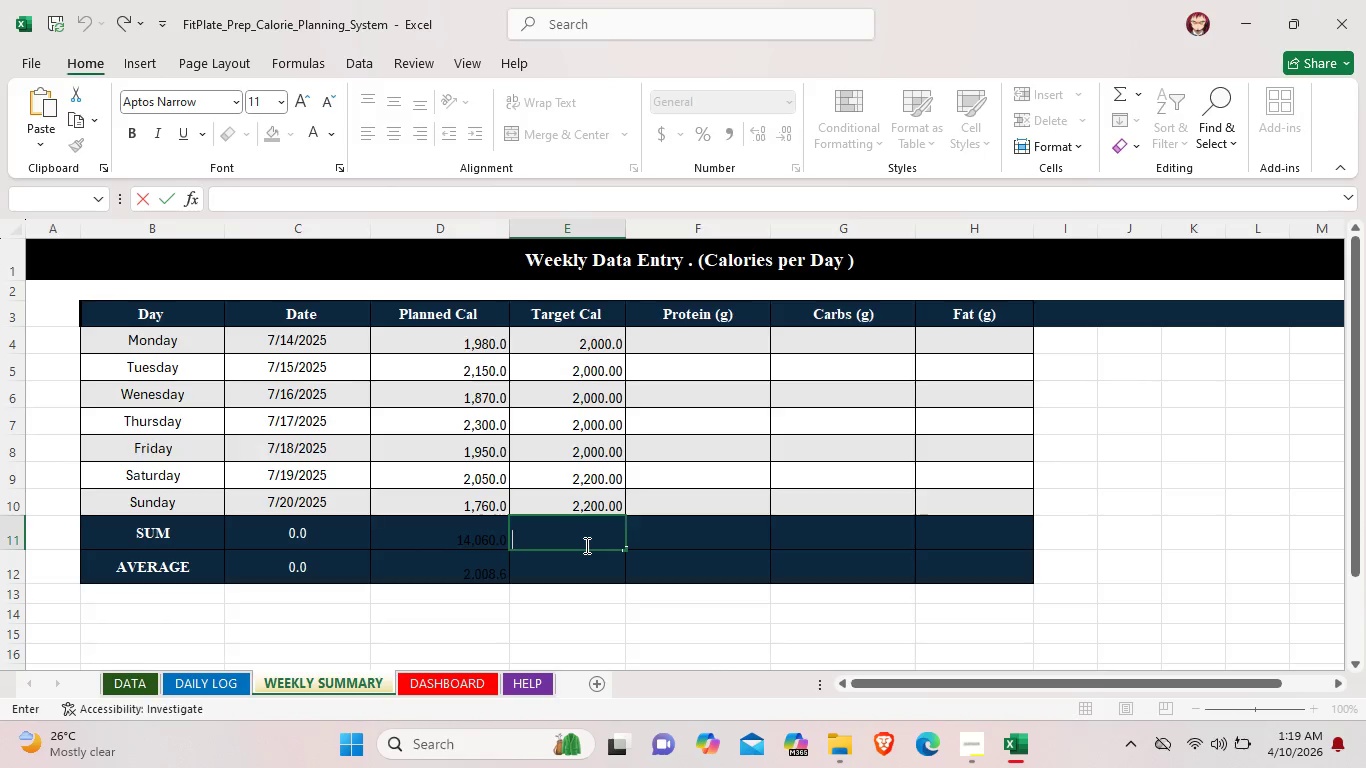 
wait(5.58)
 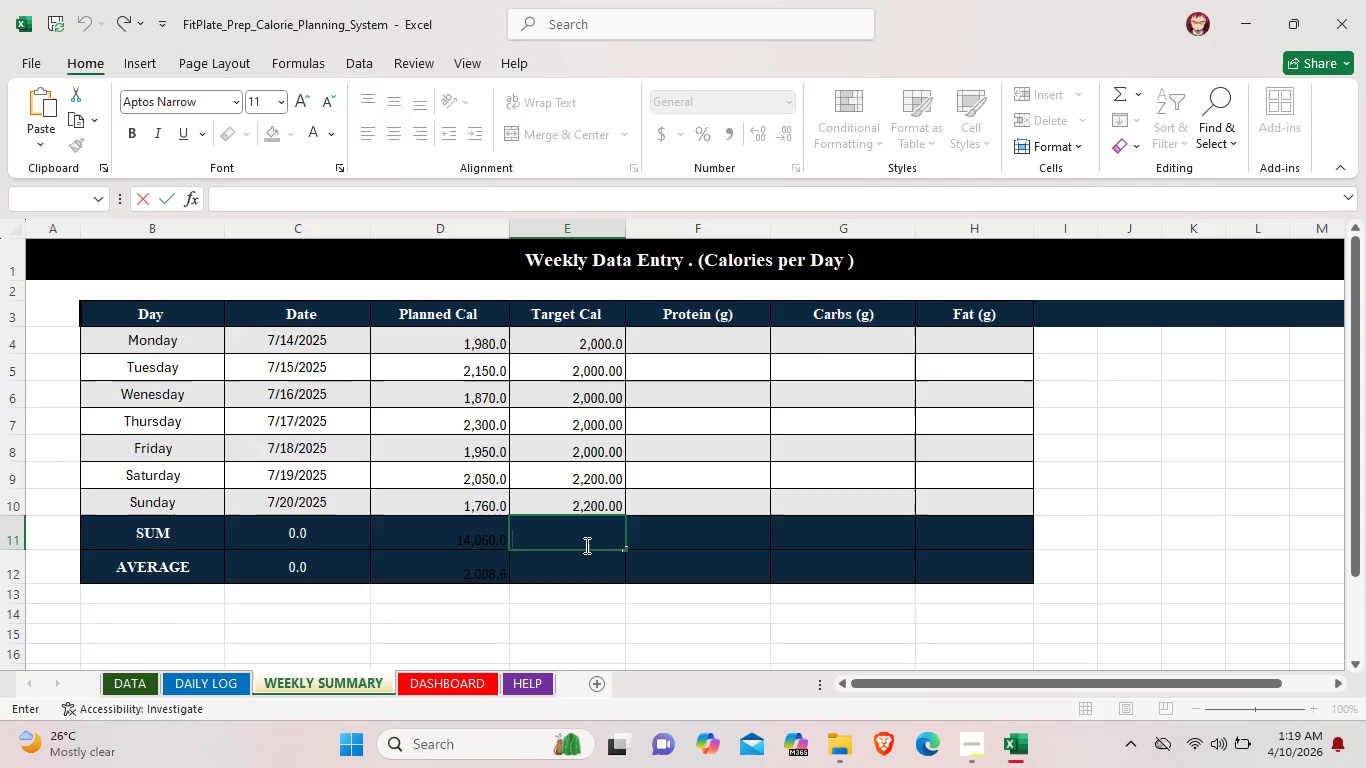 
left_click([491, 531])
 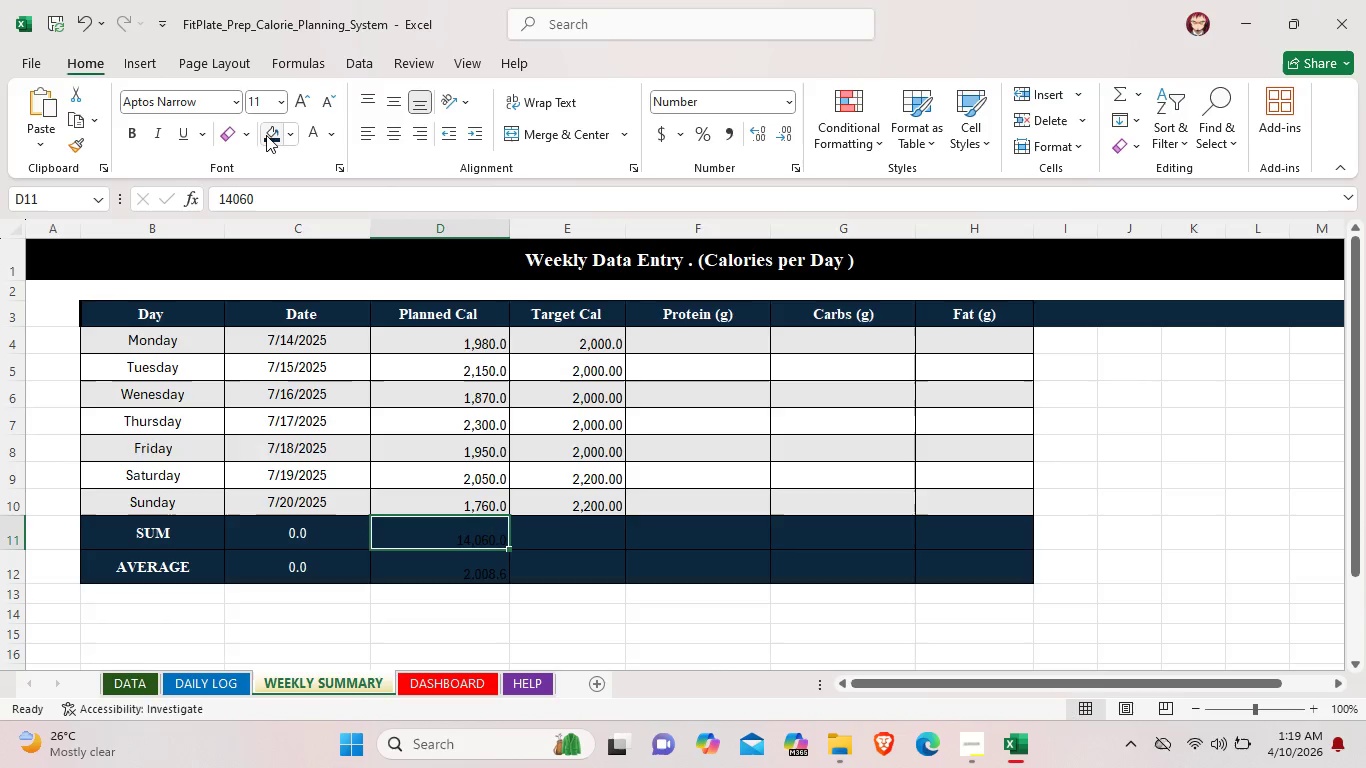 
left_click([317, 133])
 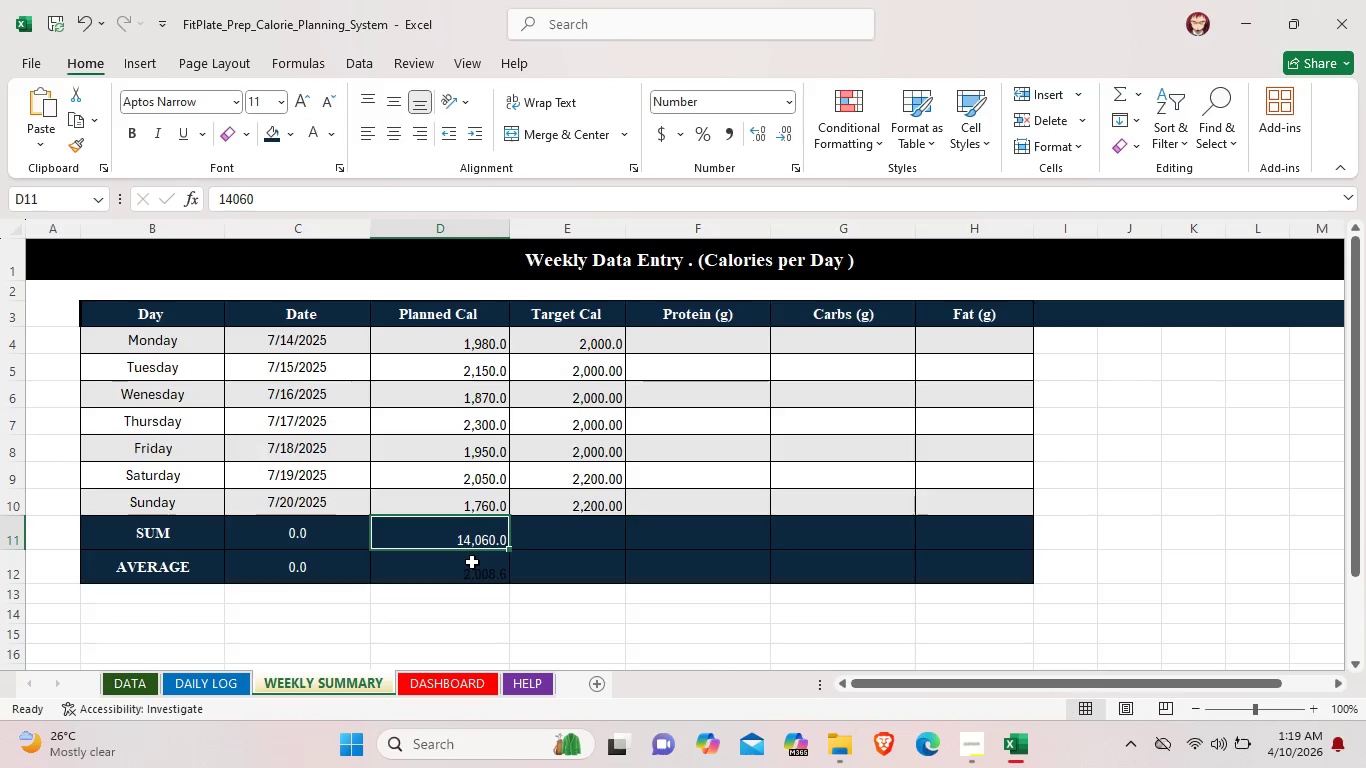 
left_click([473, 564])
 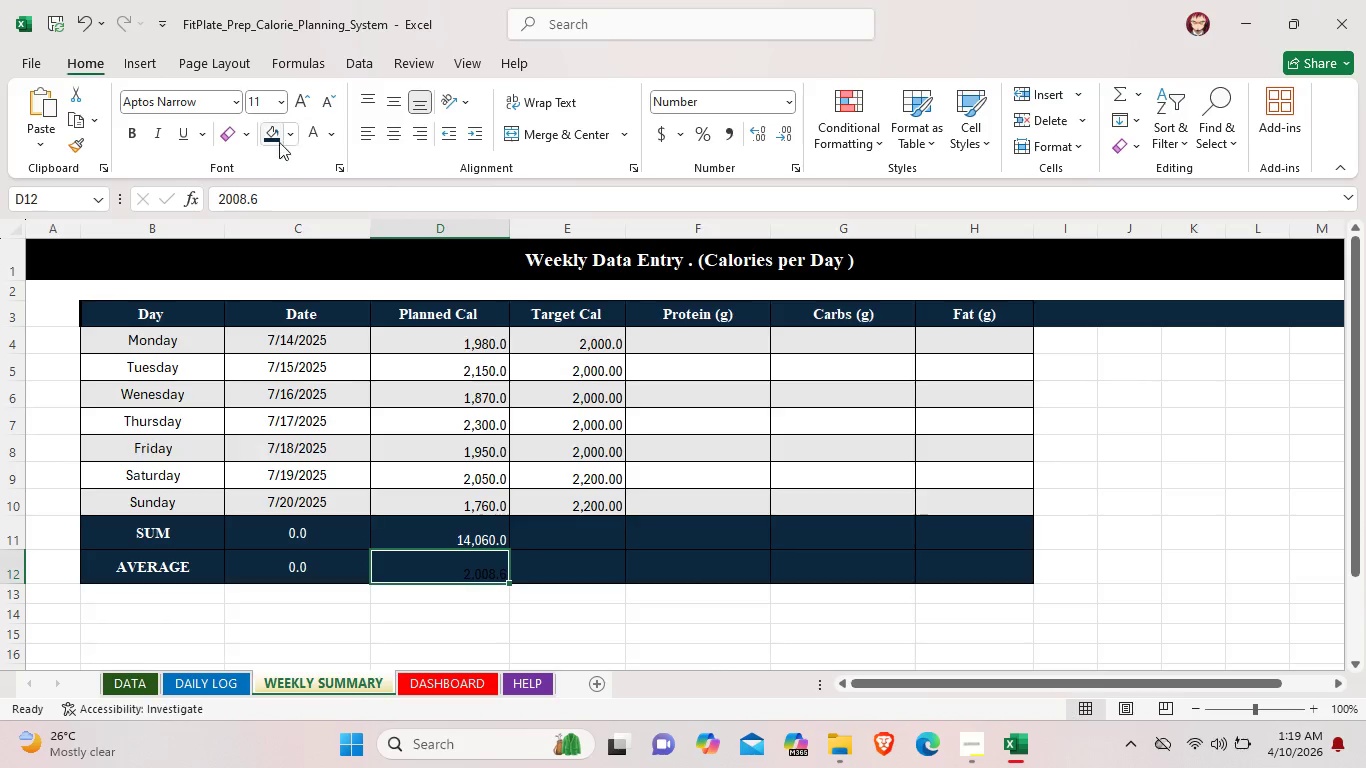 
left_click([278, 136])
 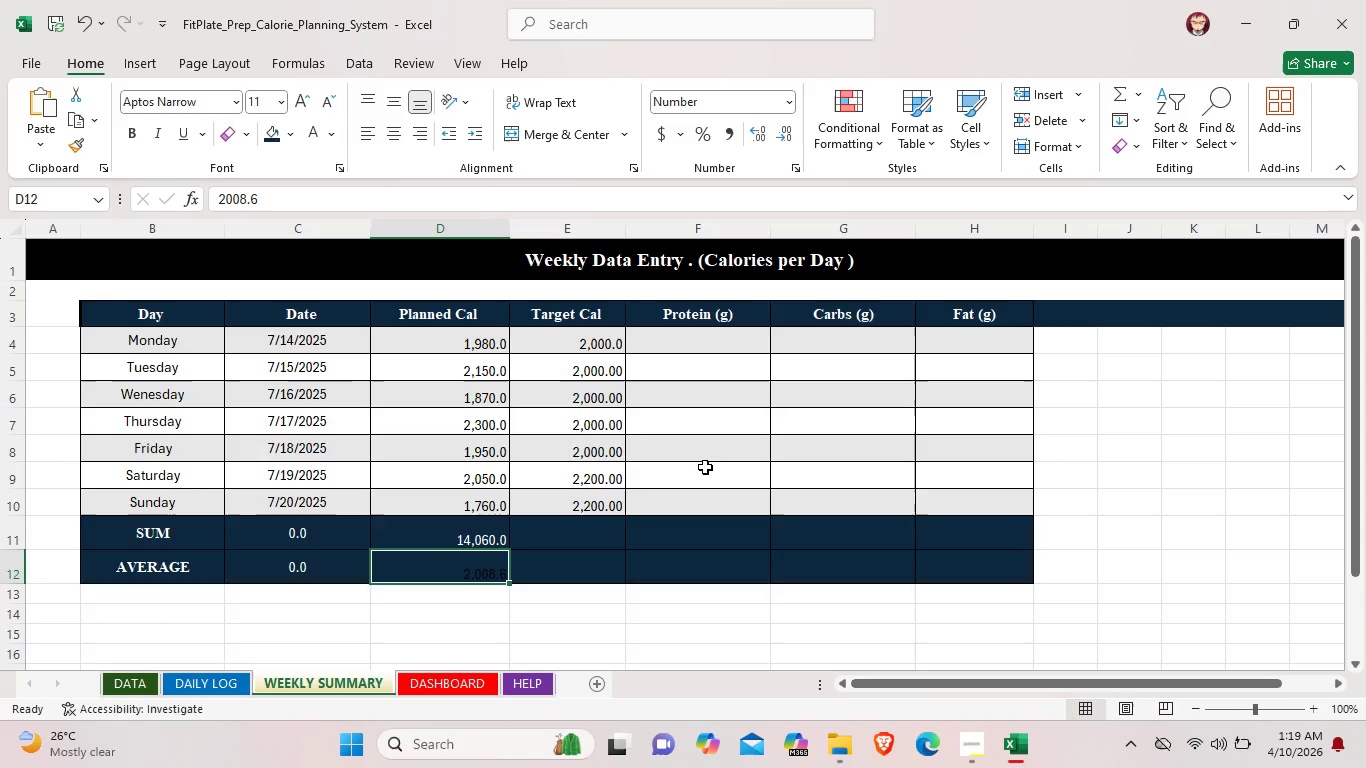 
left_click([650, 563])
 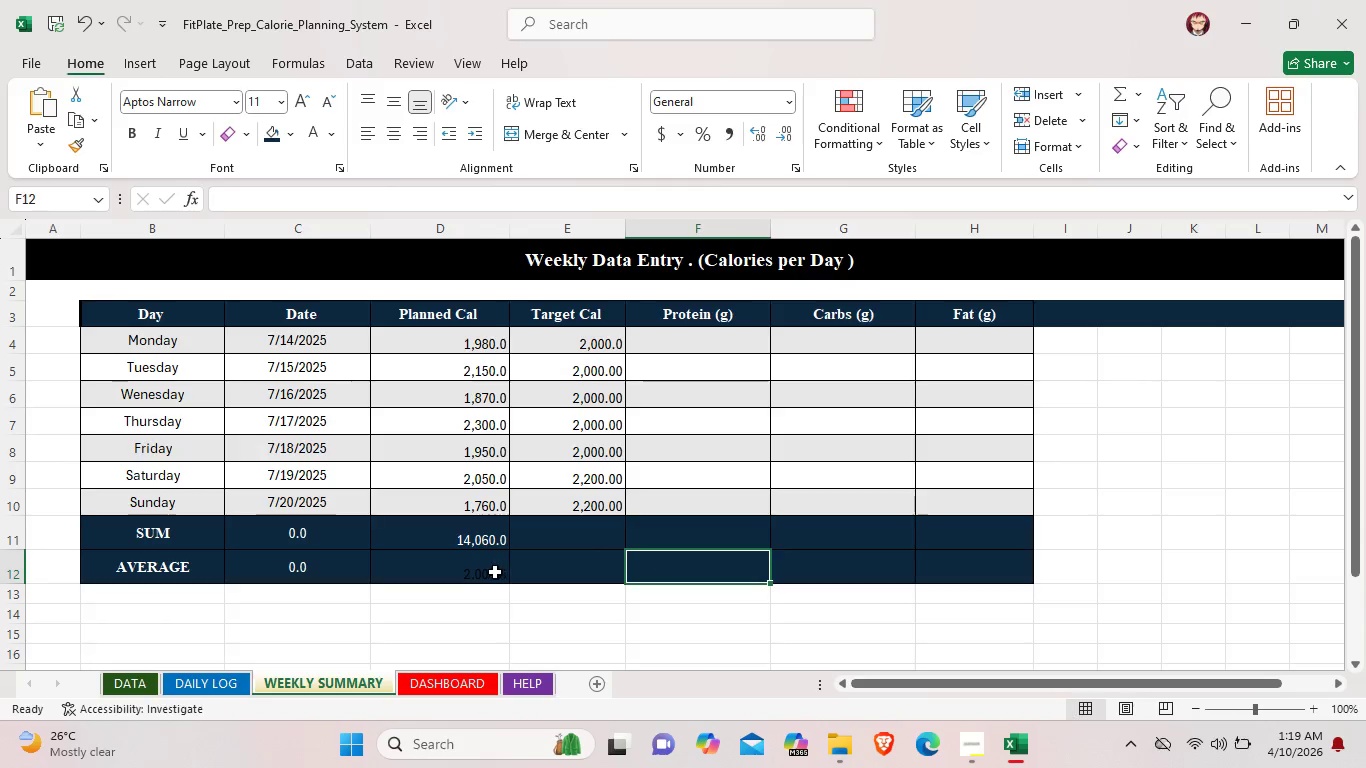 
left_click([492, 572])
 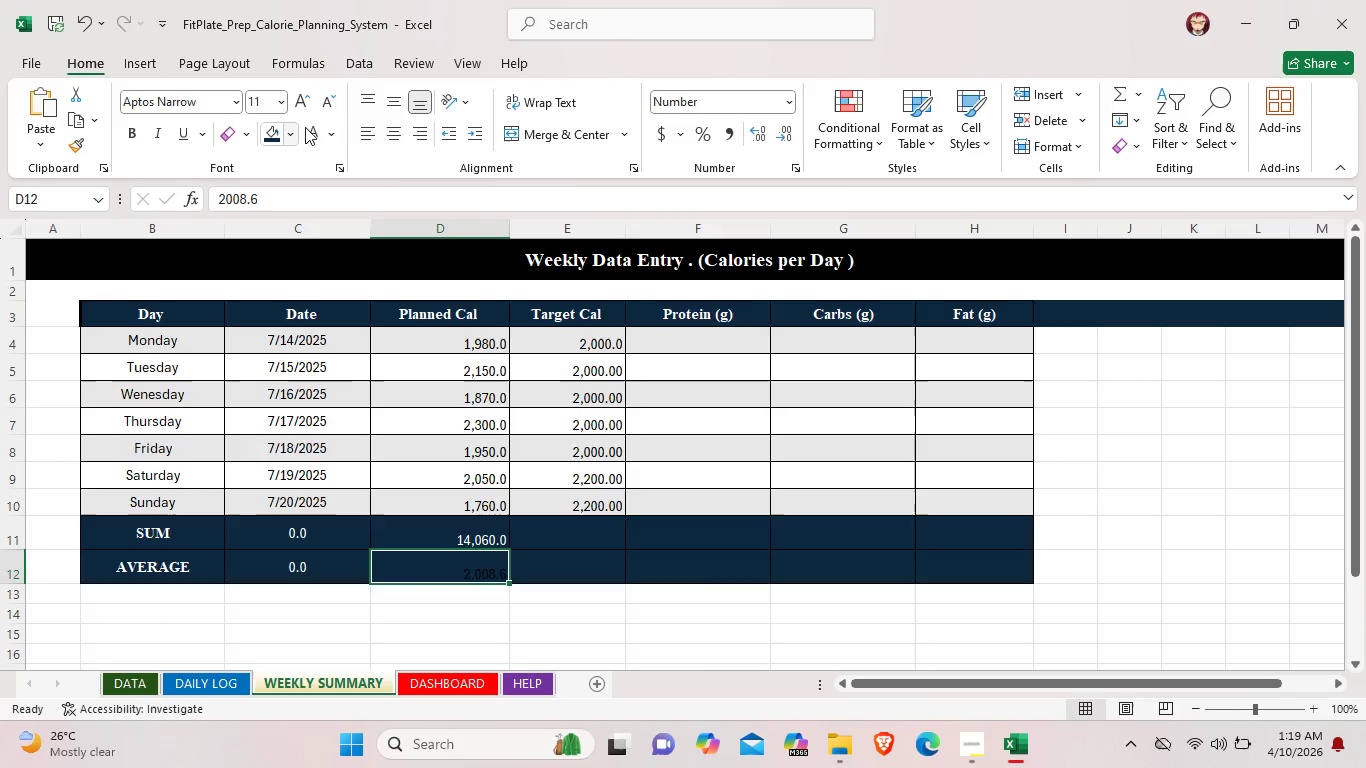 
left_click([311, 129])
 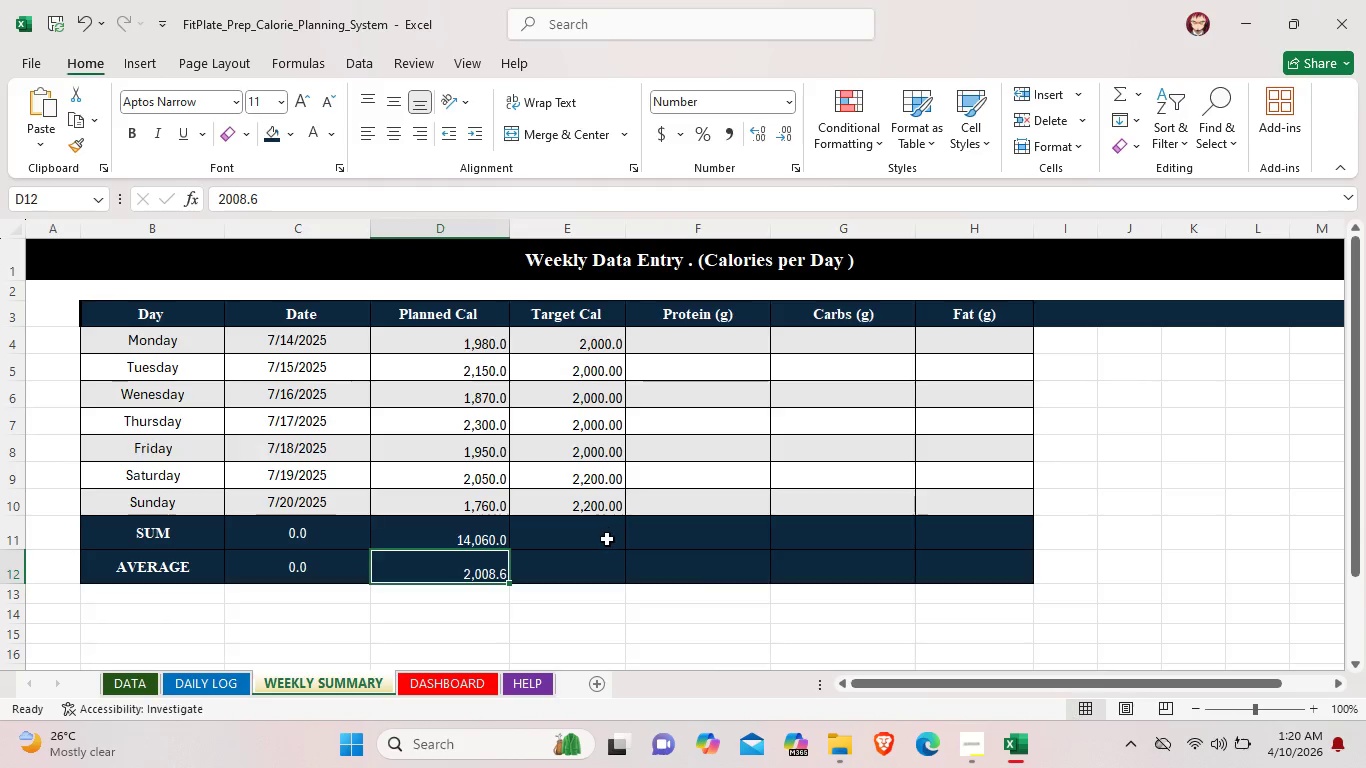 
left_click([607, 539])
 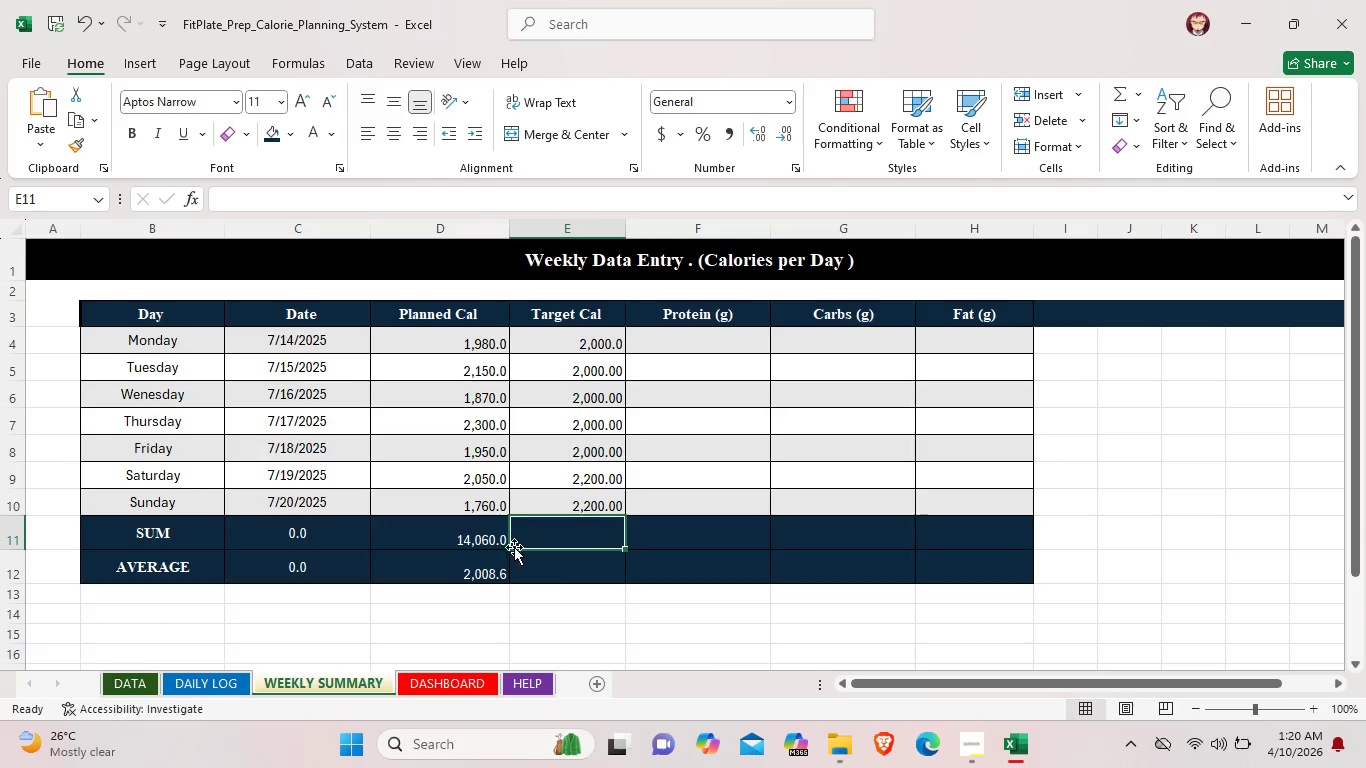 
wait(8.06)
 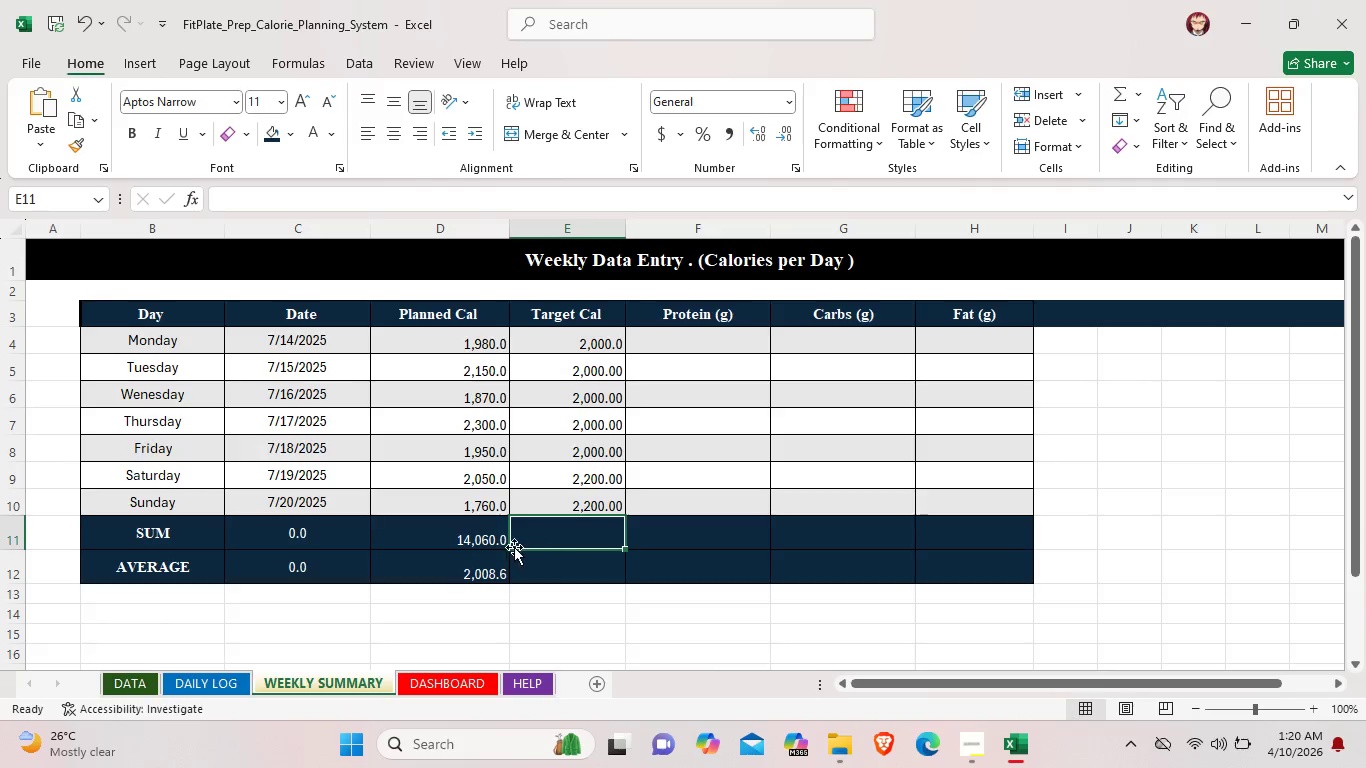 
double_click([581, 542])
 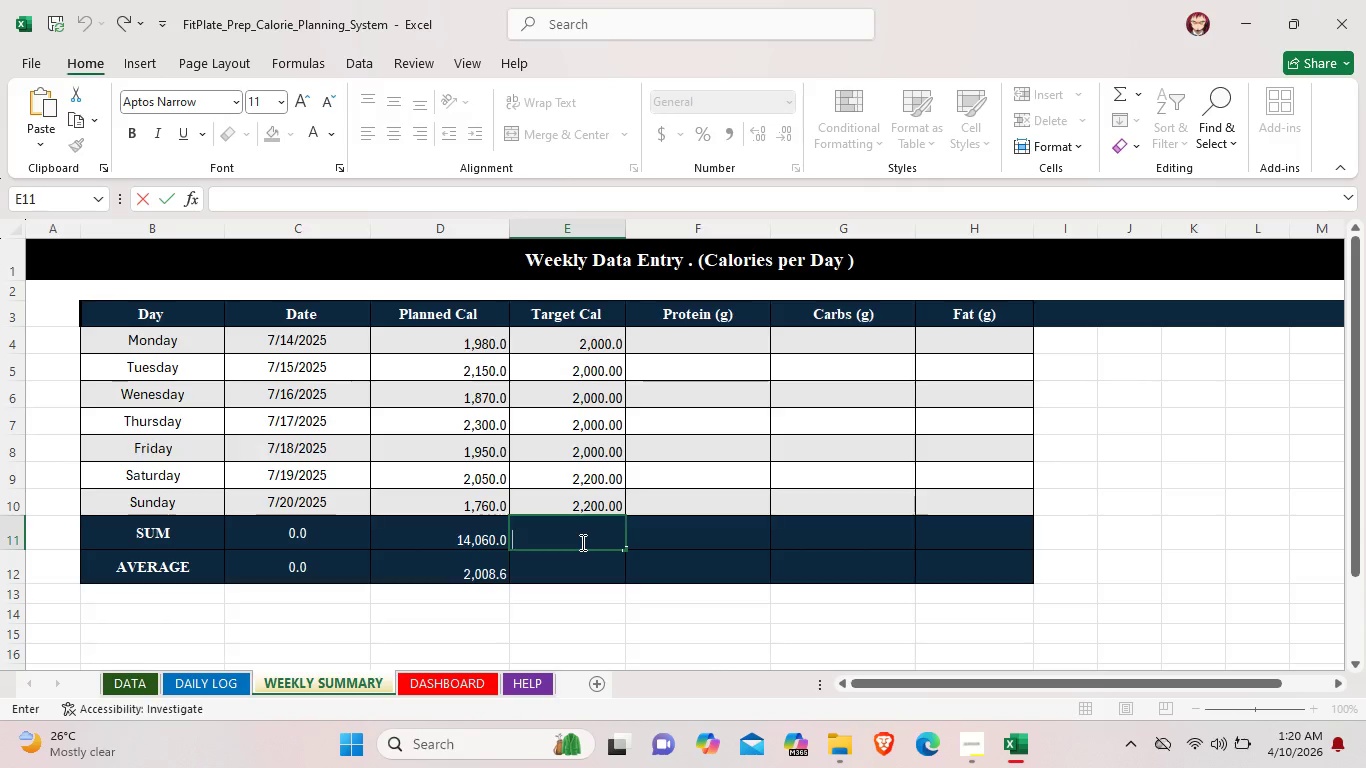 
type(14,4000)
key(Backspace)
type(.0)
 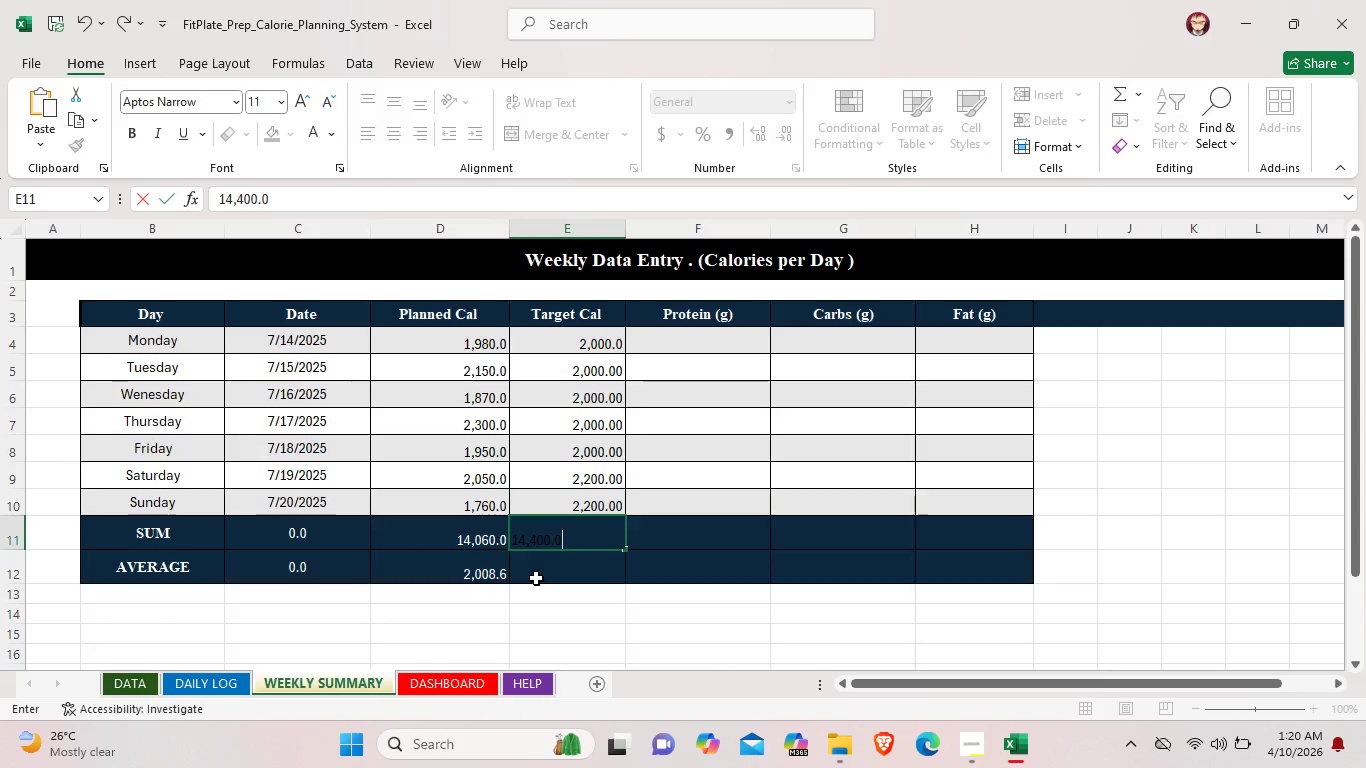 
double_click([538, 577])
 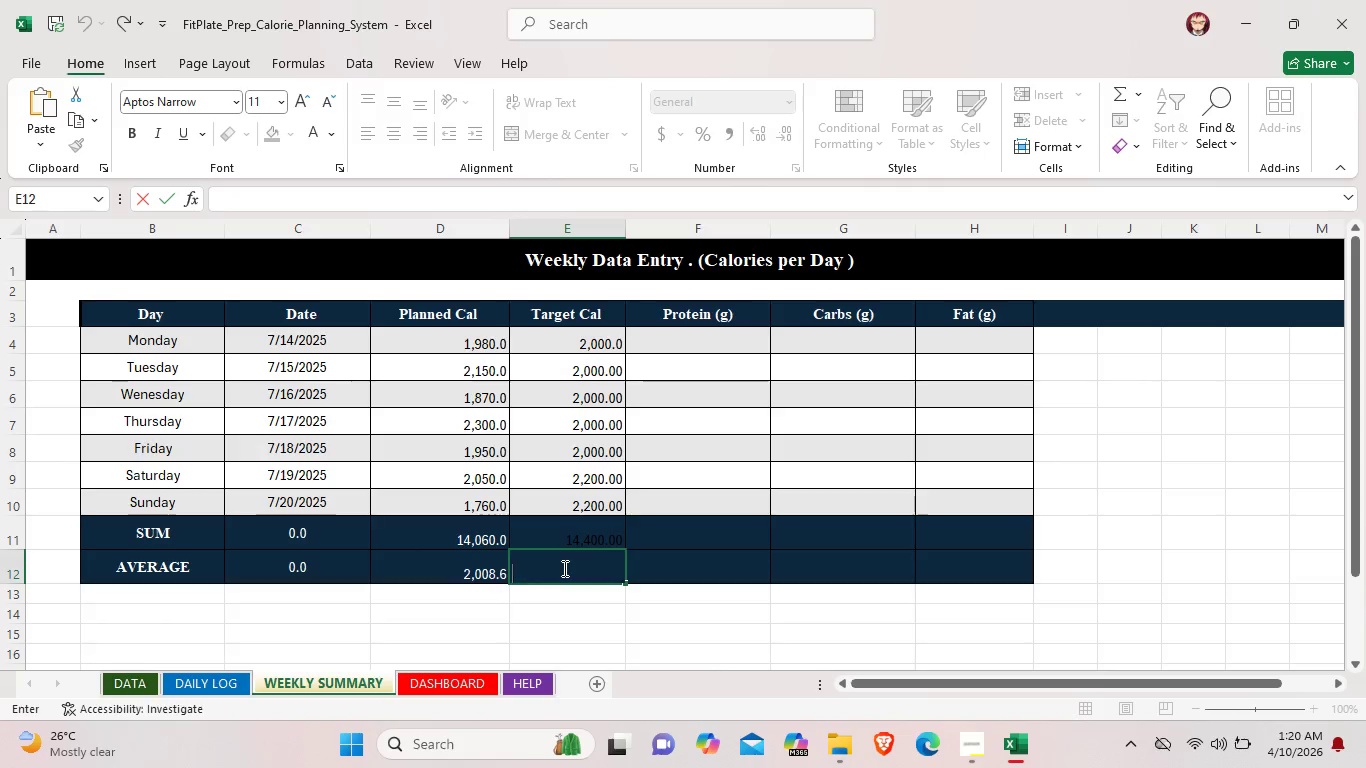 
left_click([563, 568])
 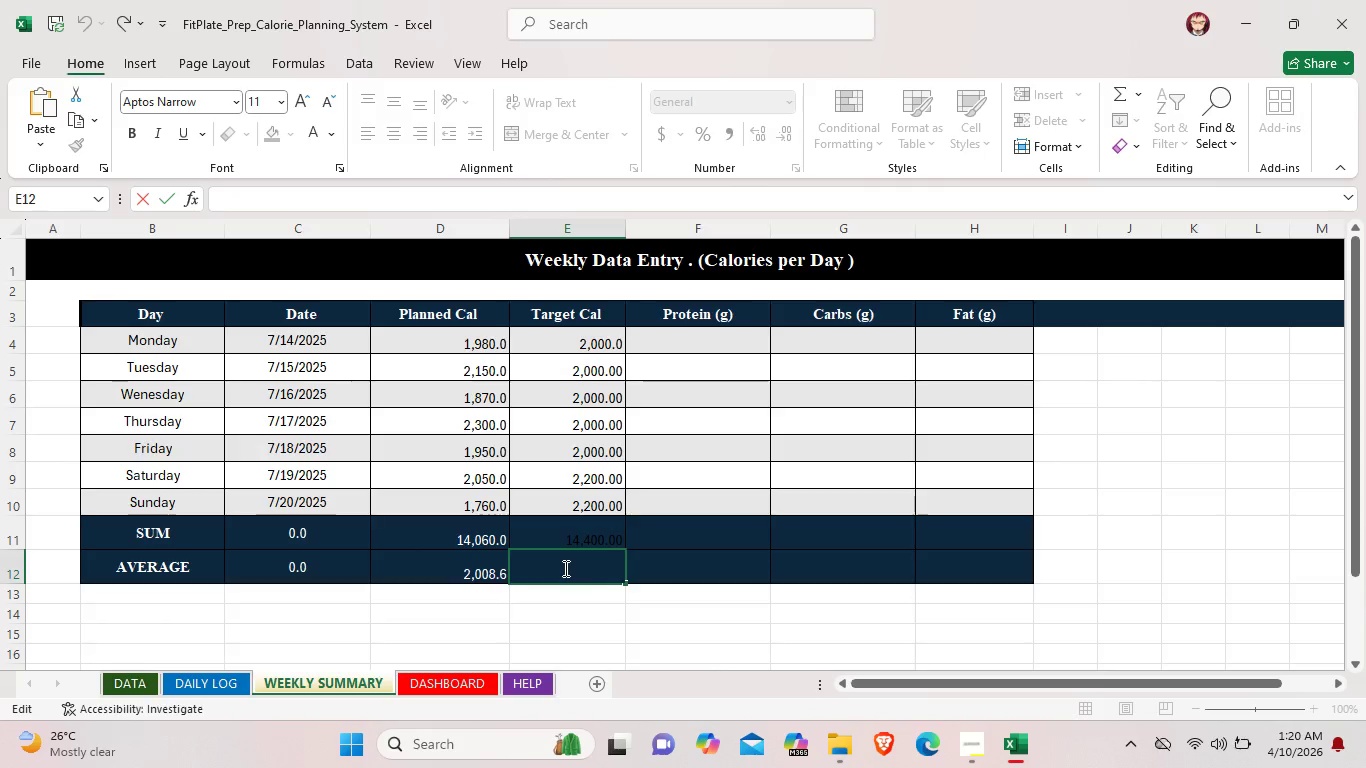 
type(2,057.0)
key(Backspace)
type(`)
key(Backspace)
type(1)
 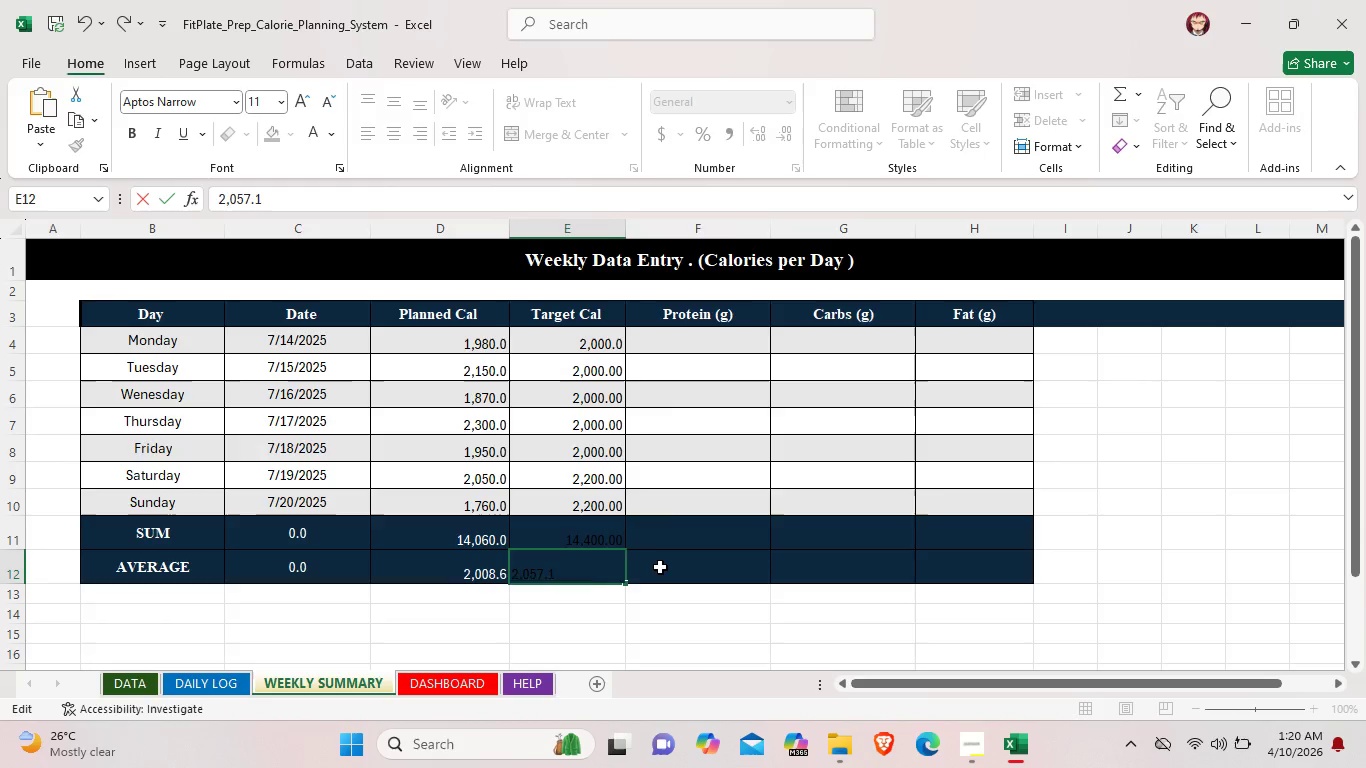 
left_click([662, 566])
 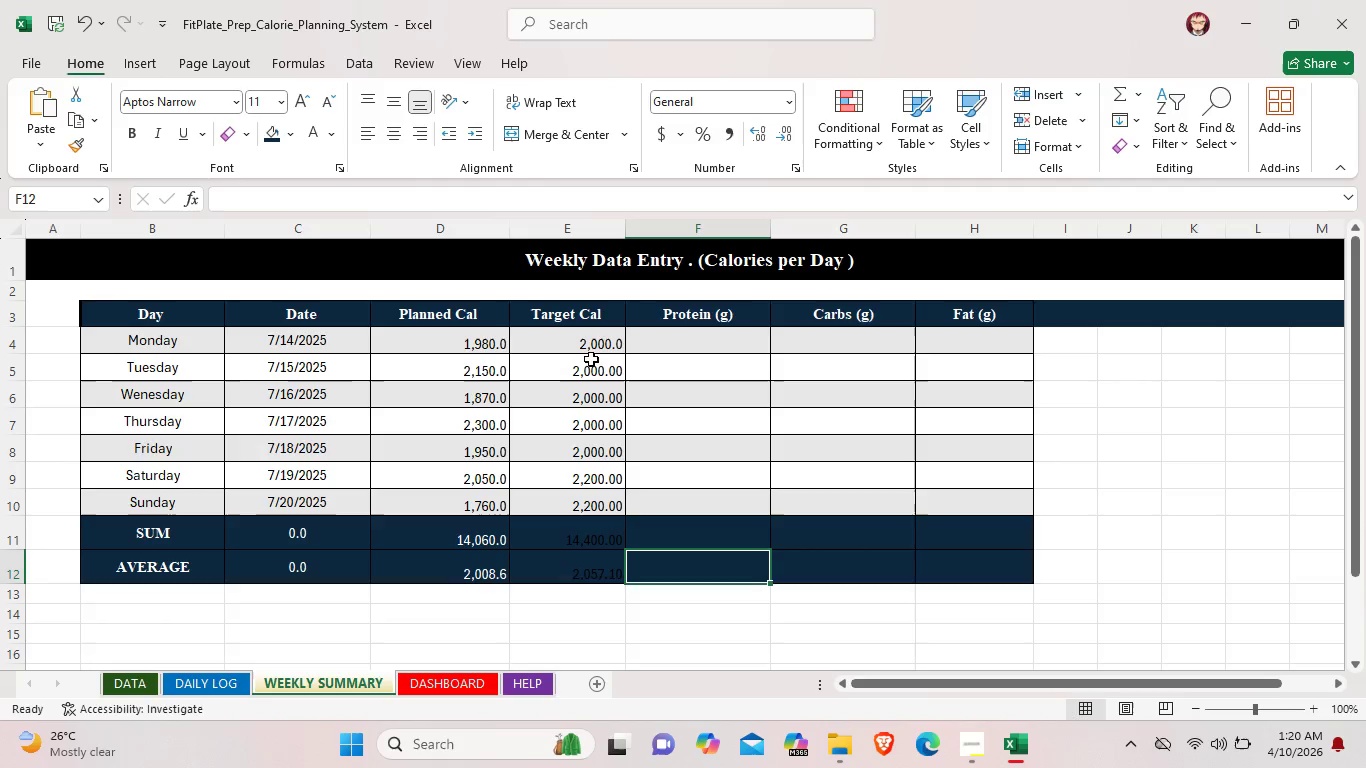 
left_click([605, 342])
 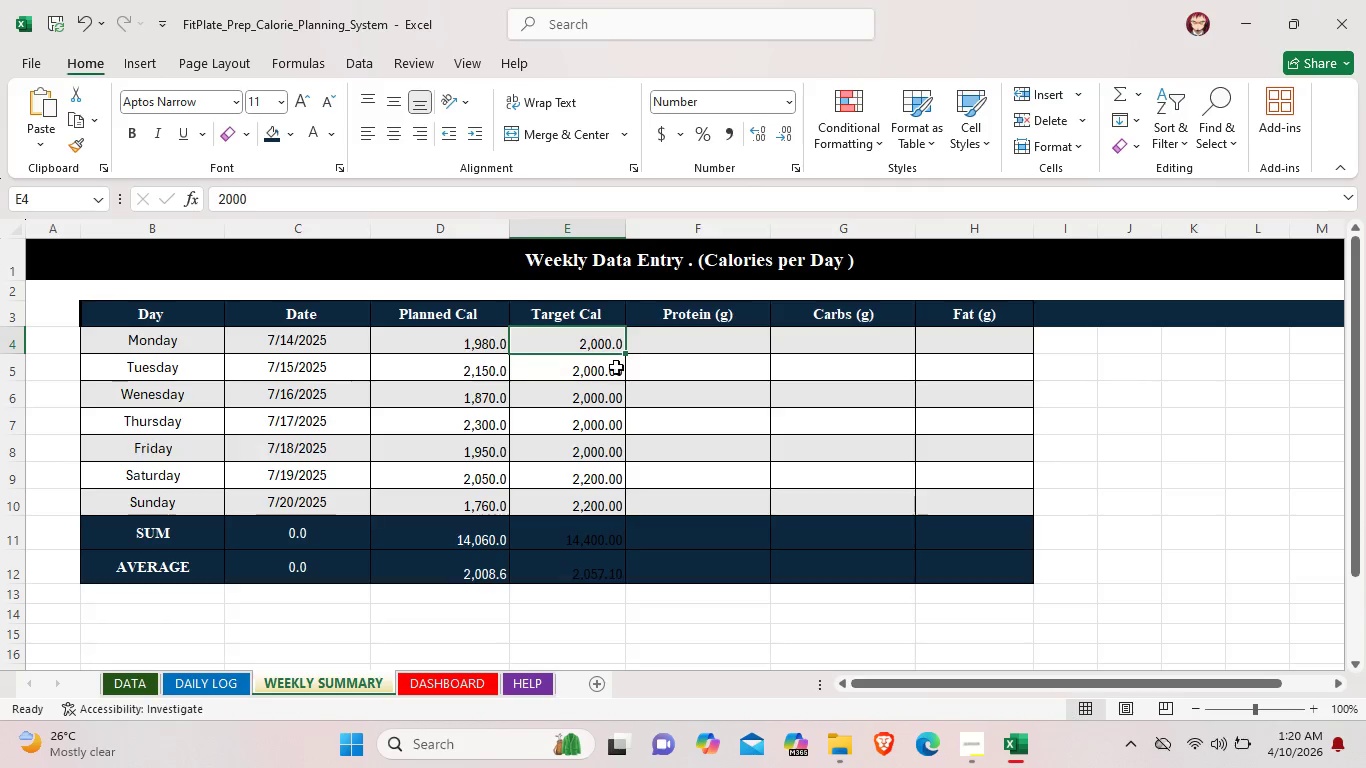 
left_click([611, 366])
 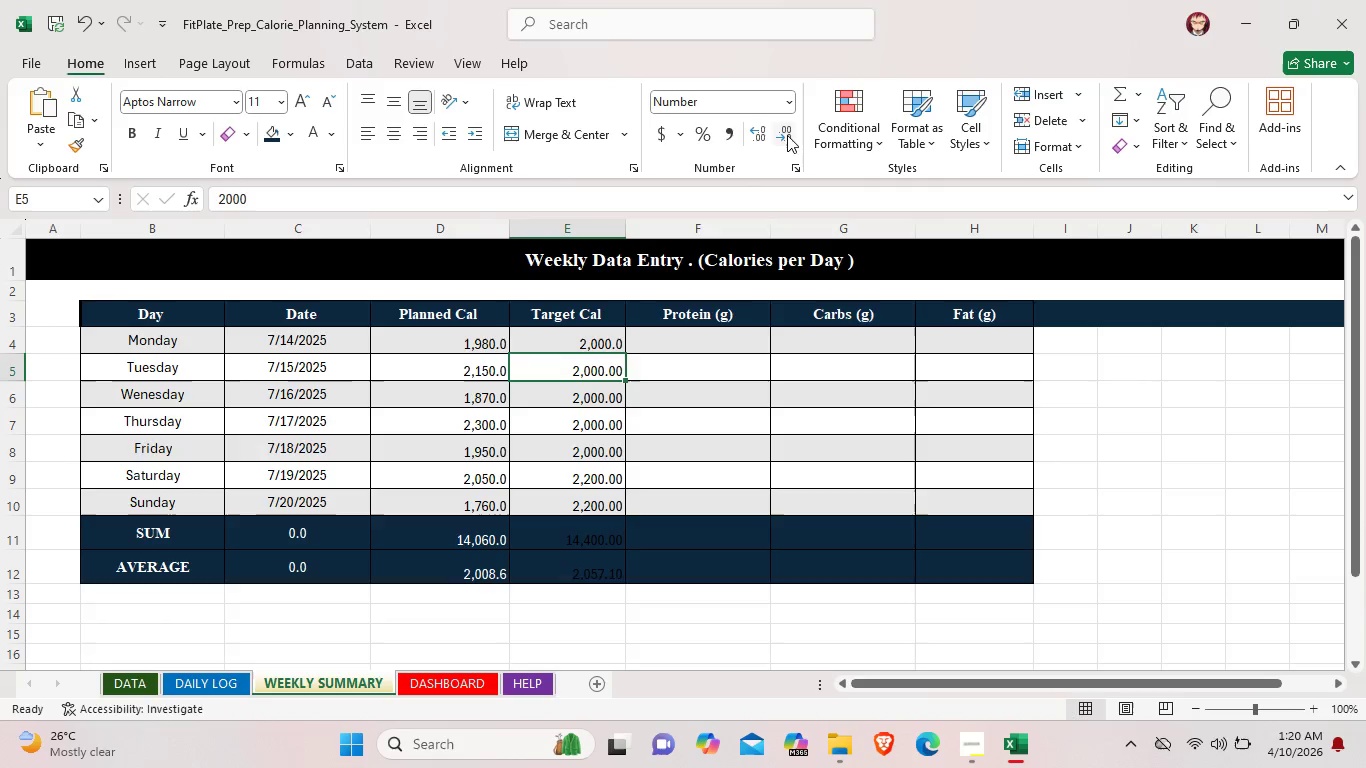 
left_click([789, 132])
 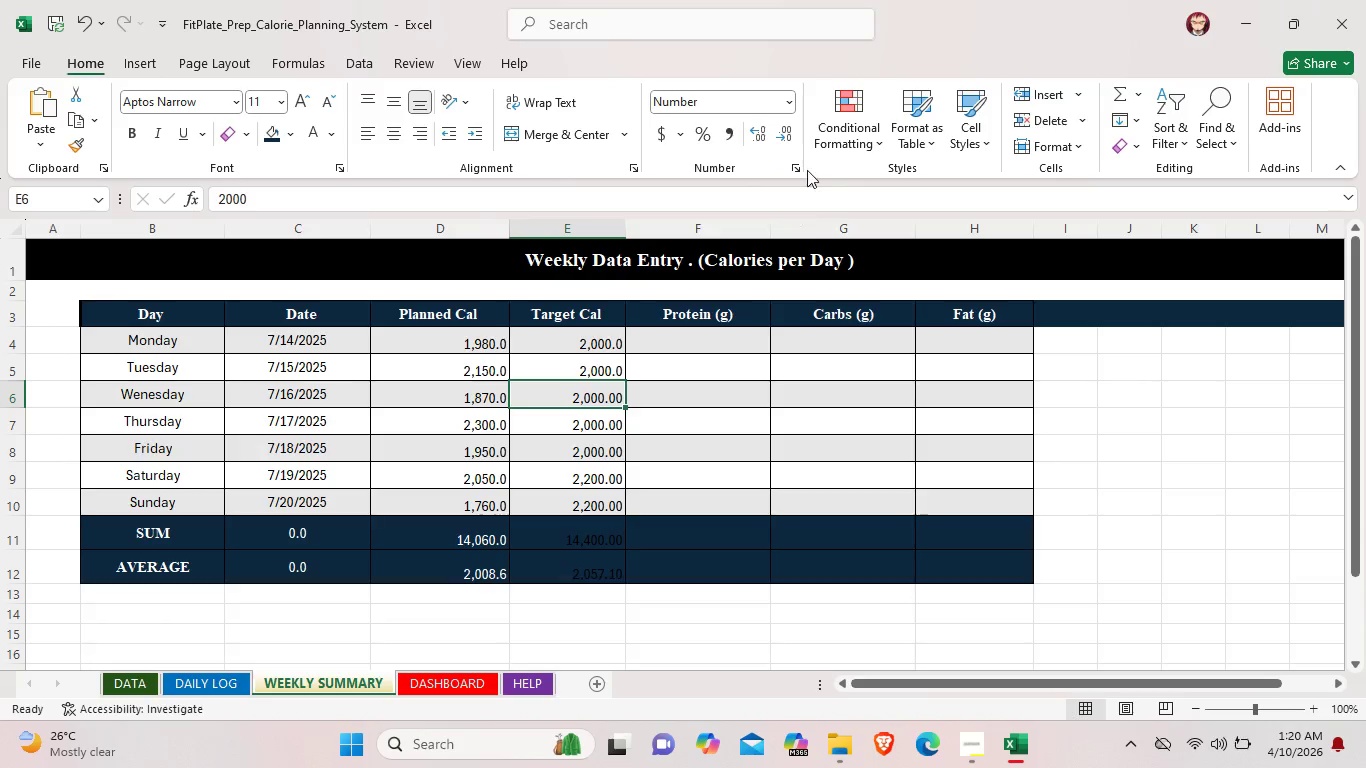 
left_click([789, 132])
 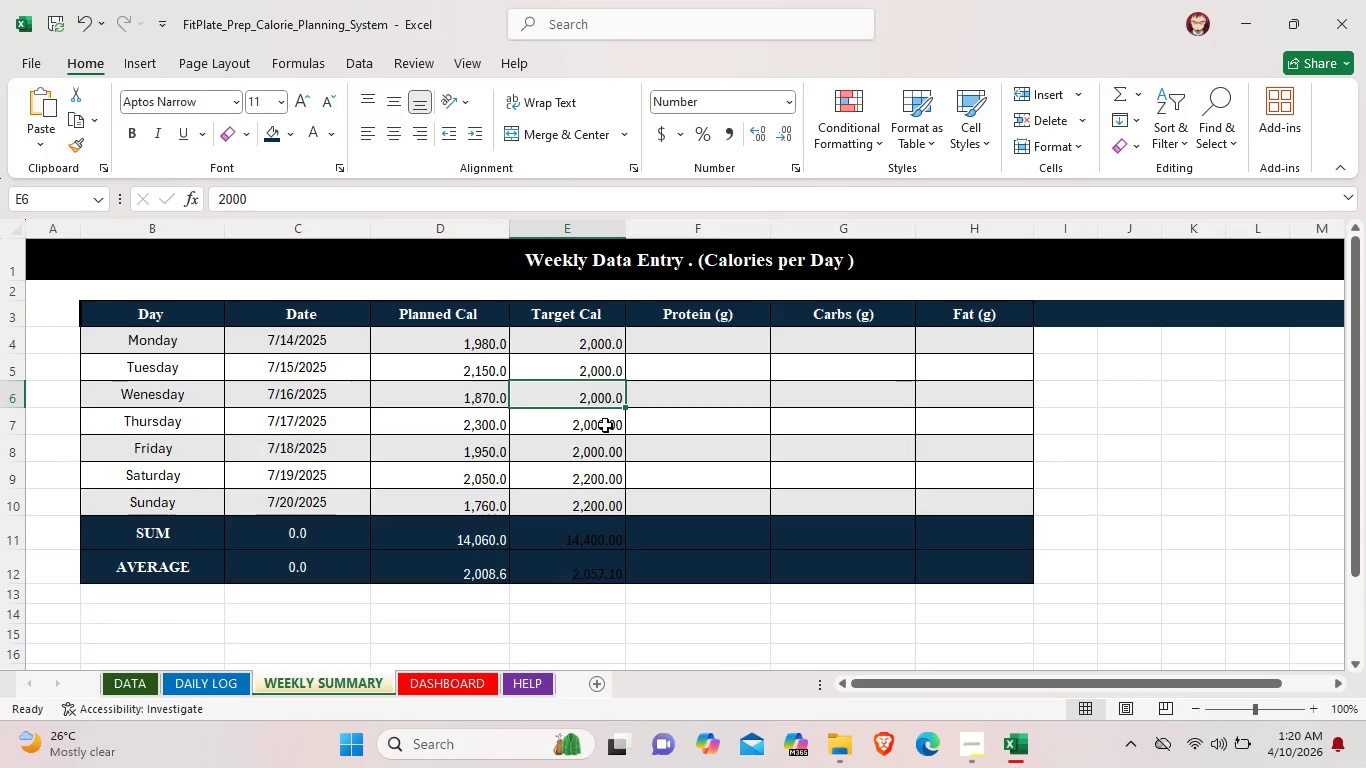 
left_click([605, 425])
 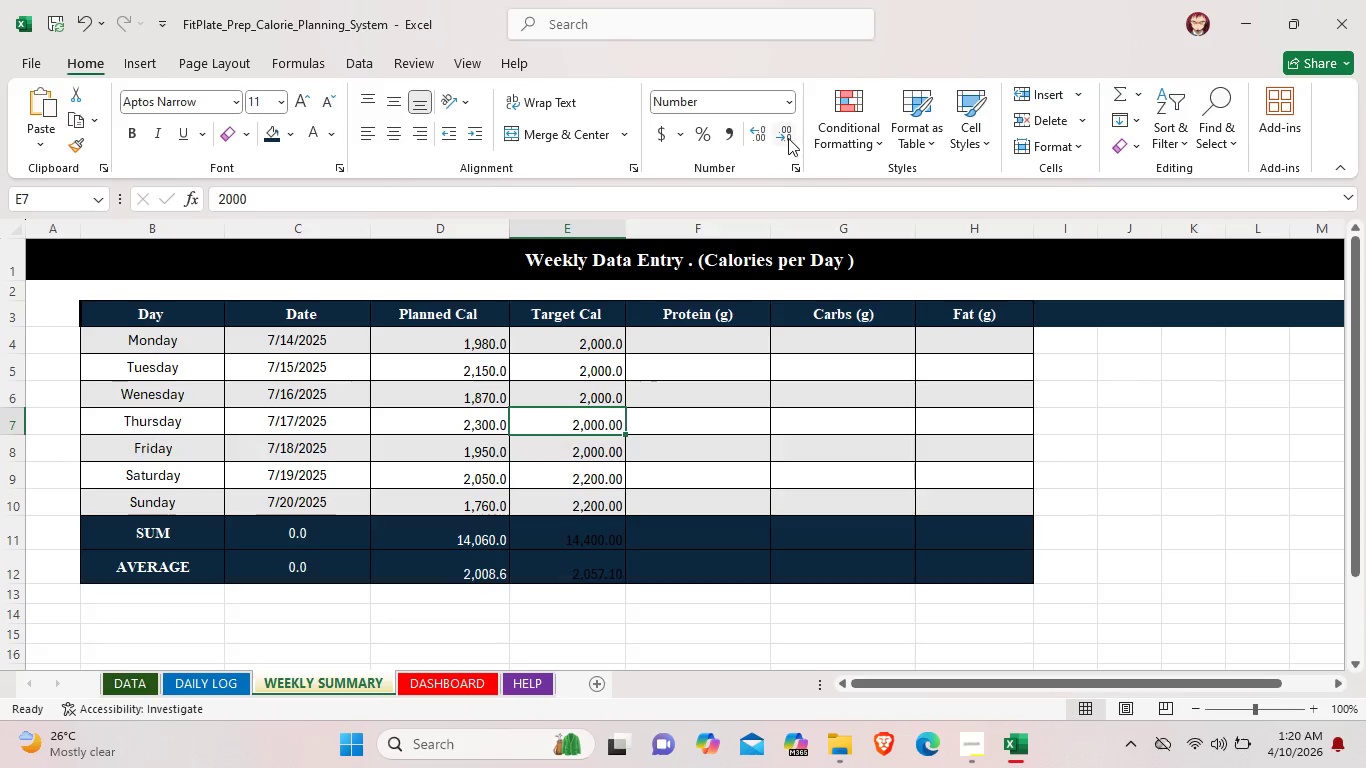 
left_click([786, 137])
 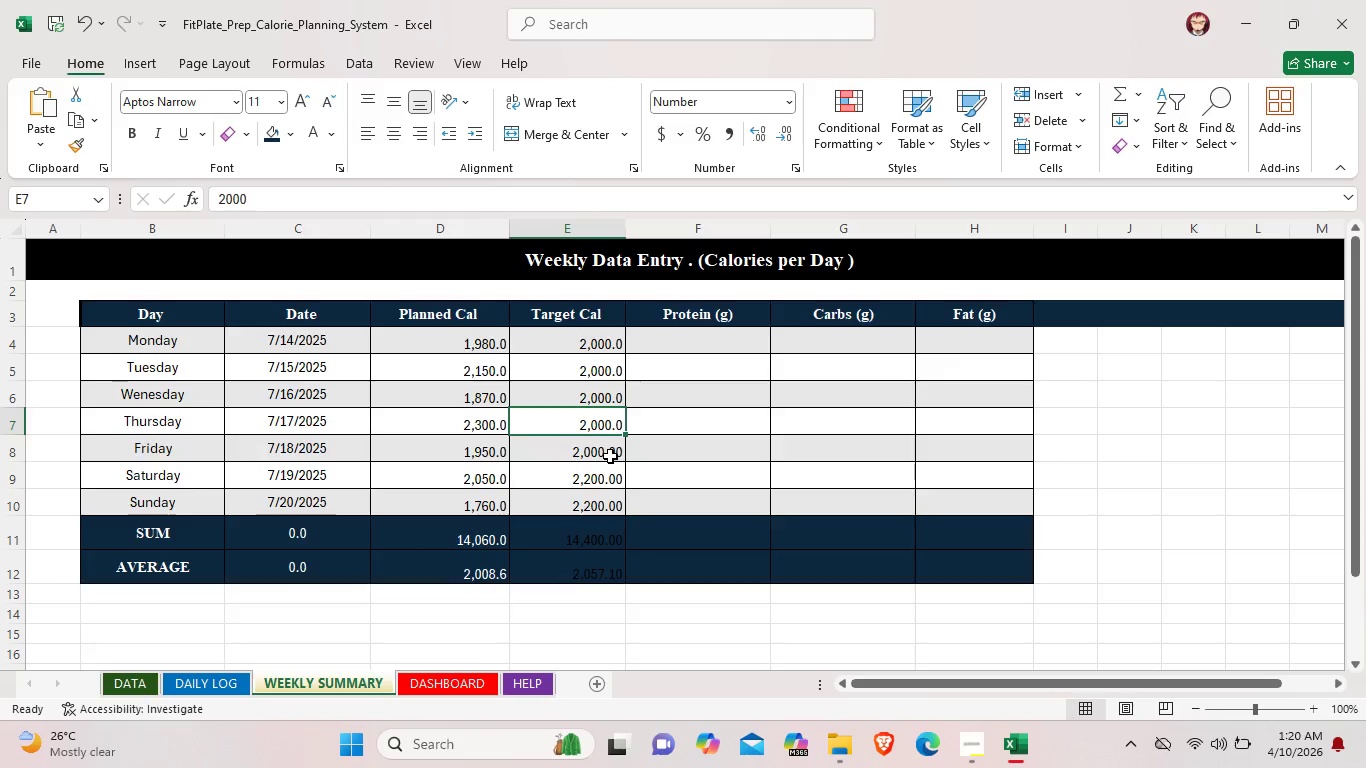 
left_click([610, 456])
 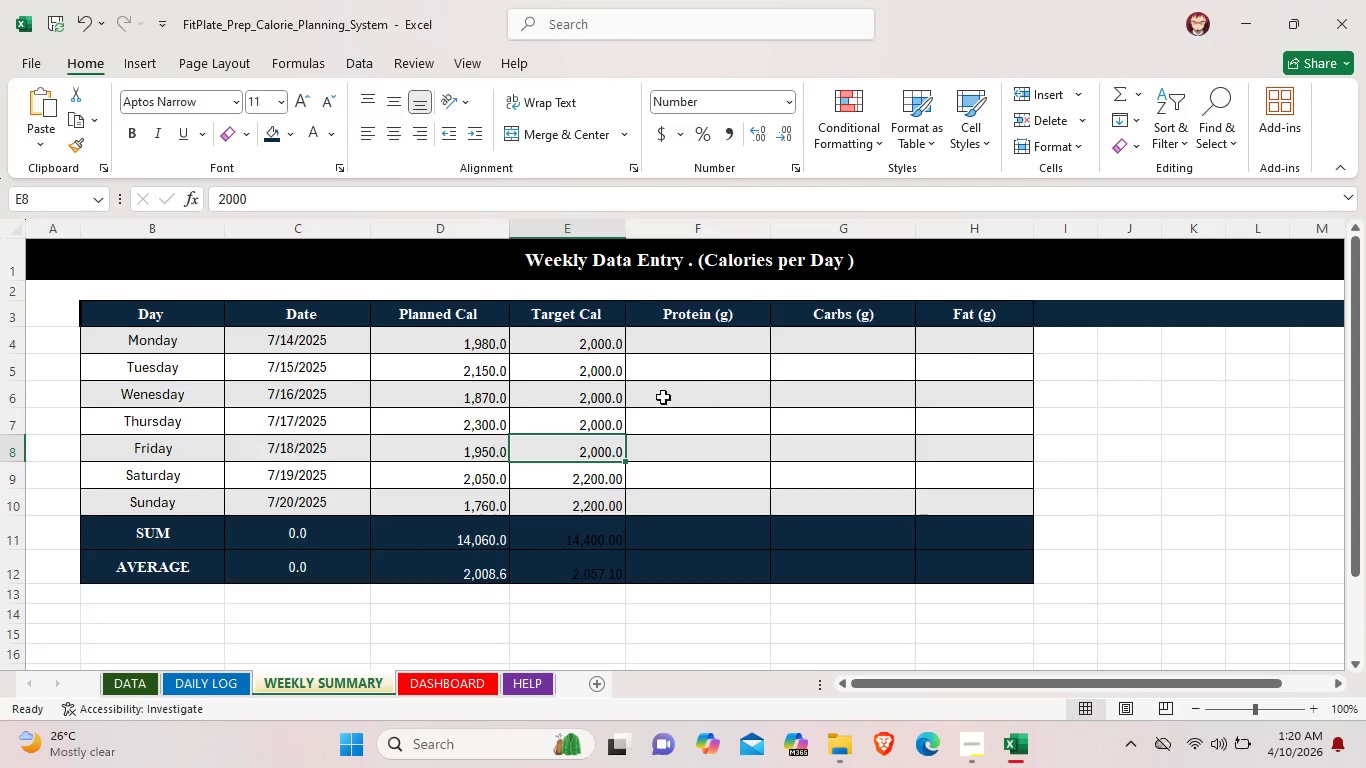 
left_click([598, 479])
 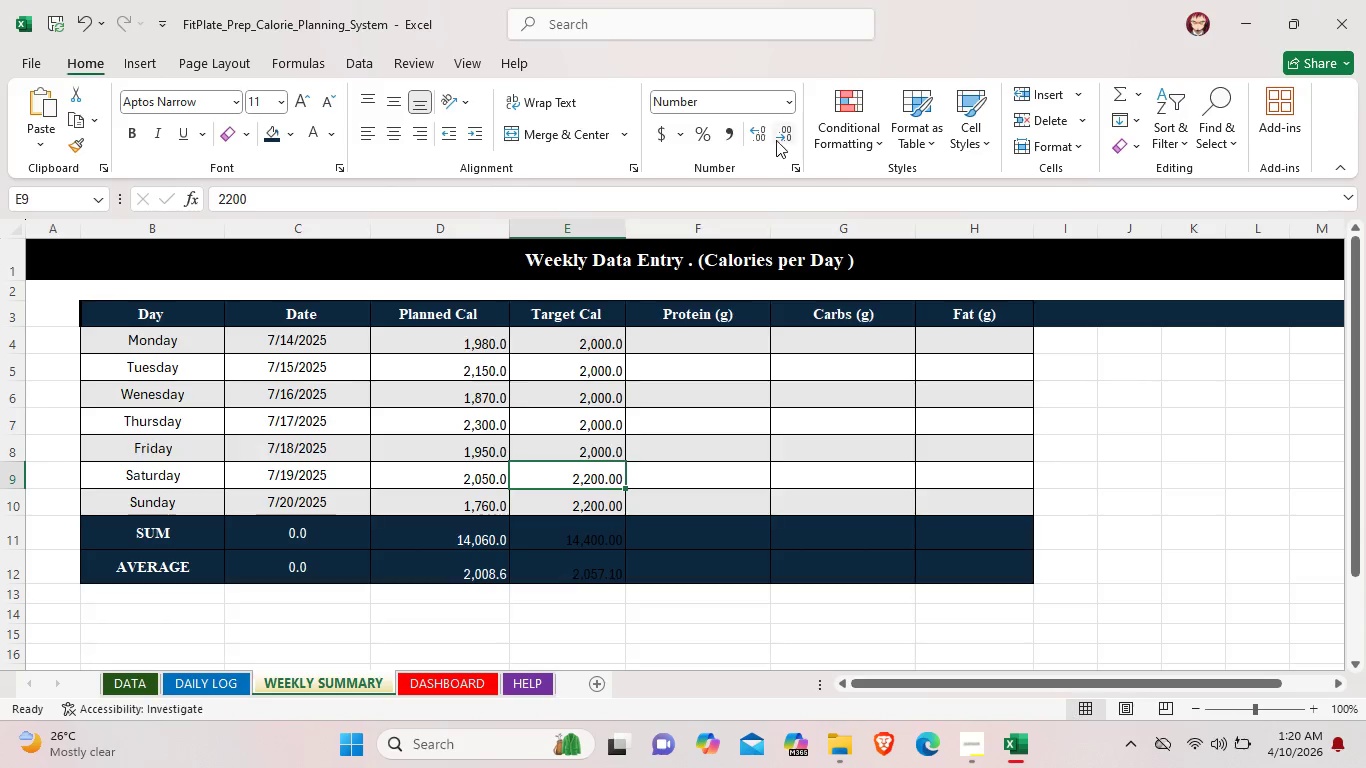 
left_click([780, 133])
 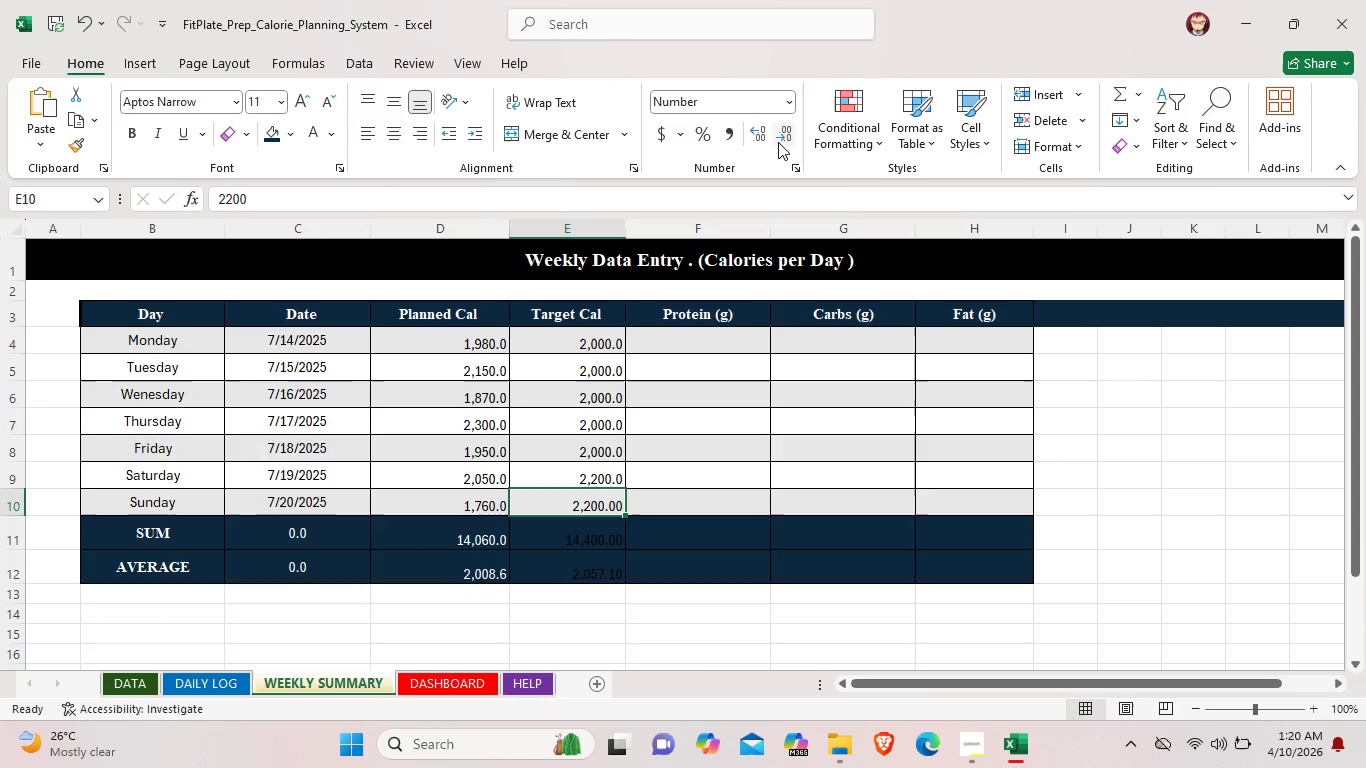 
left_click([778, 142])
 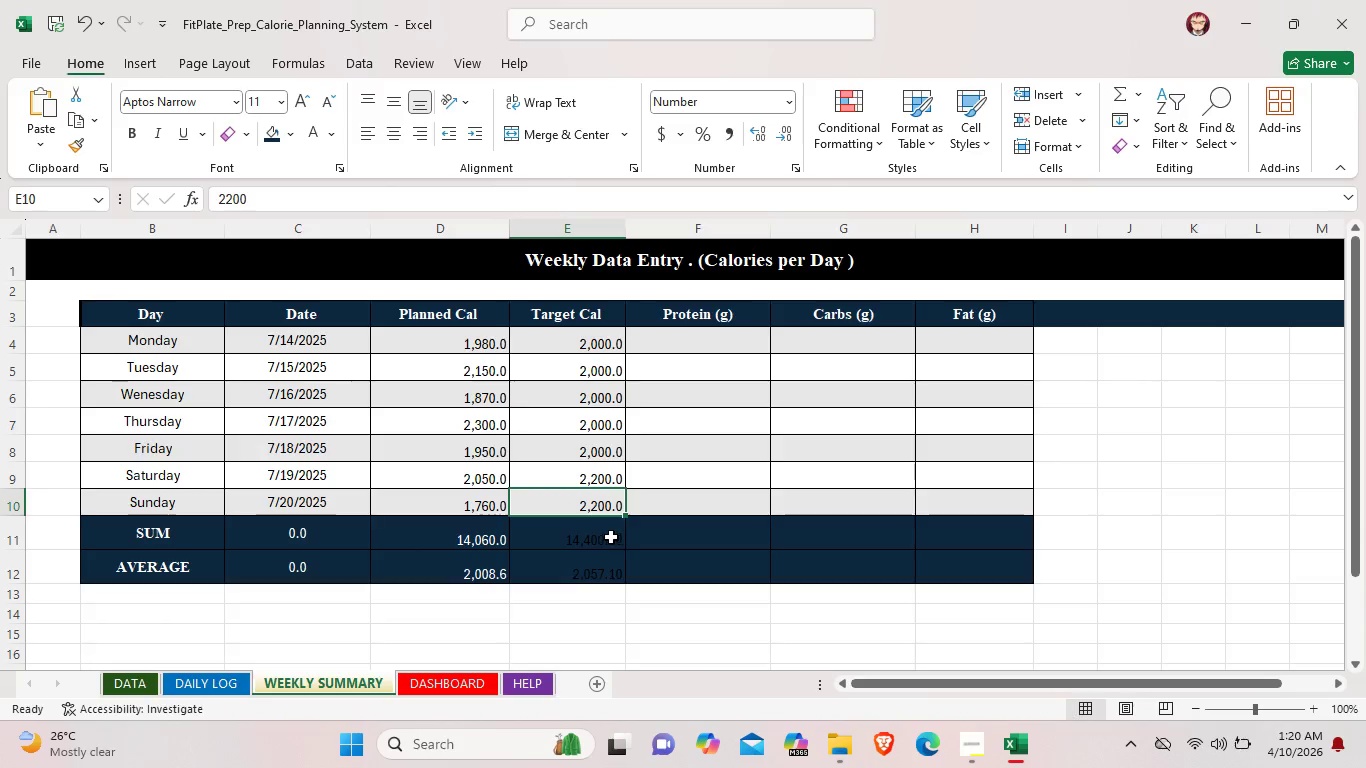 
left_click([611, 537])
 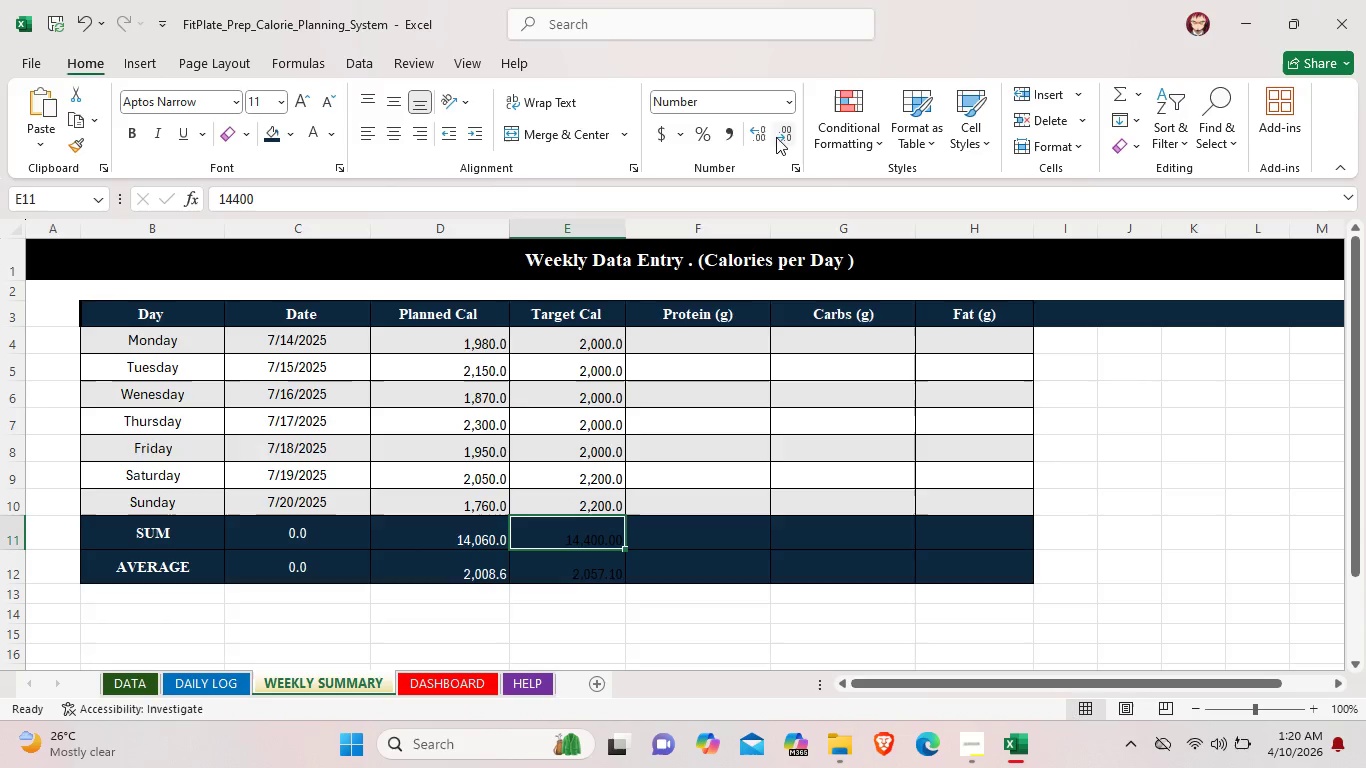 
left_click([778, 138])
 